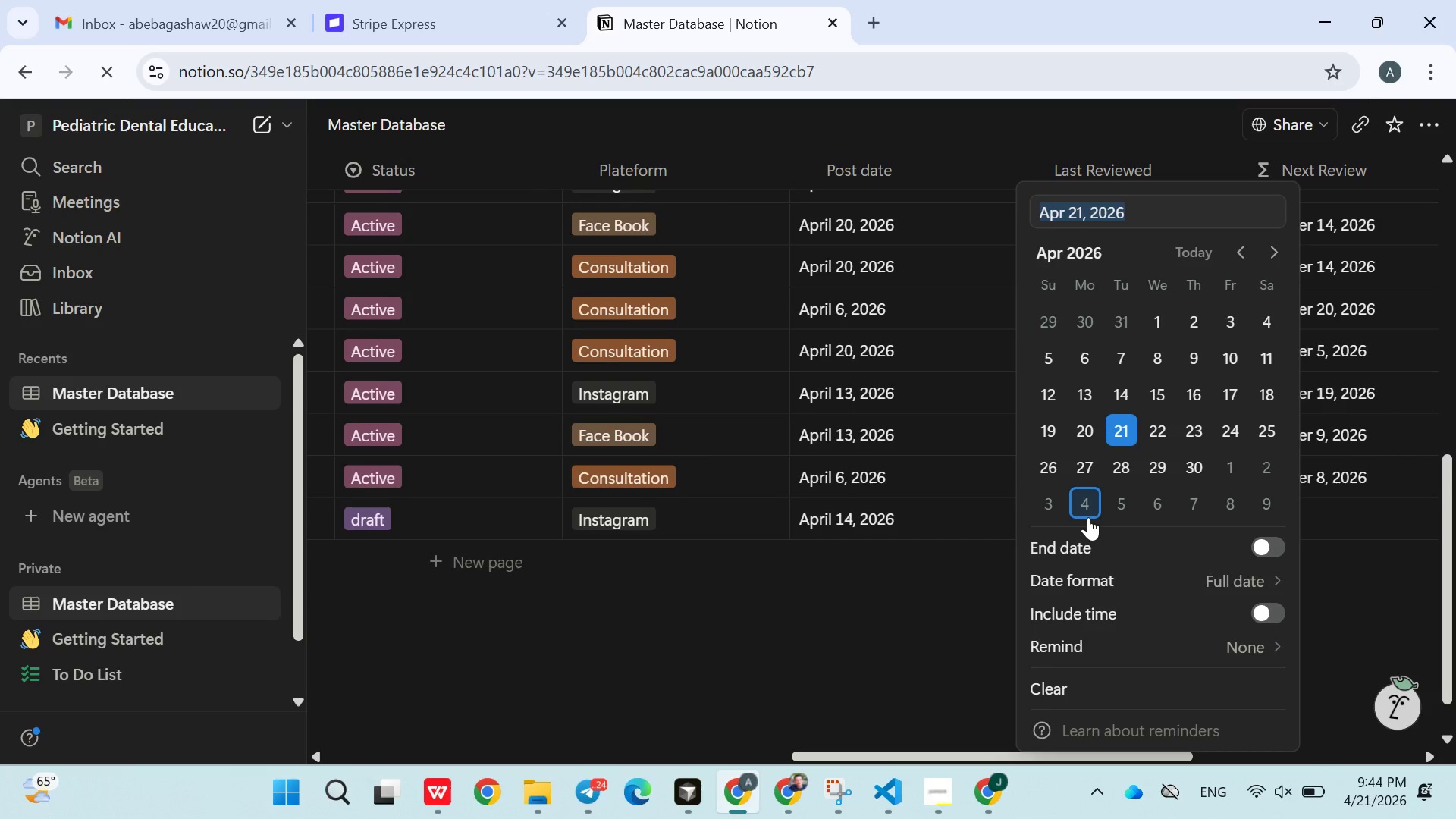 
wait(5.31)
 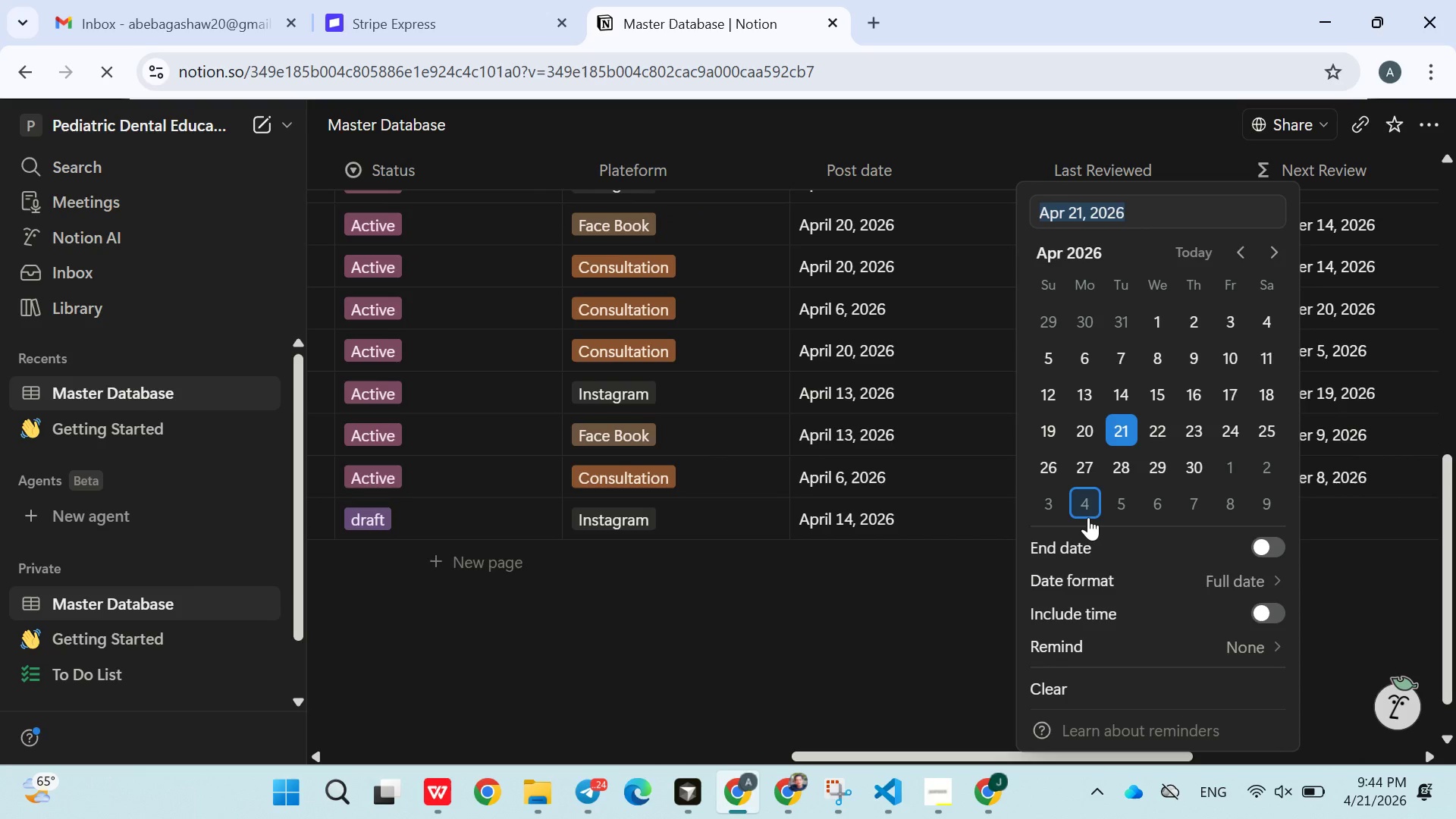 
left_click([1164, 427])
 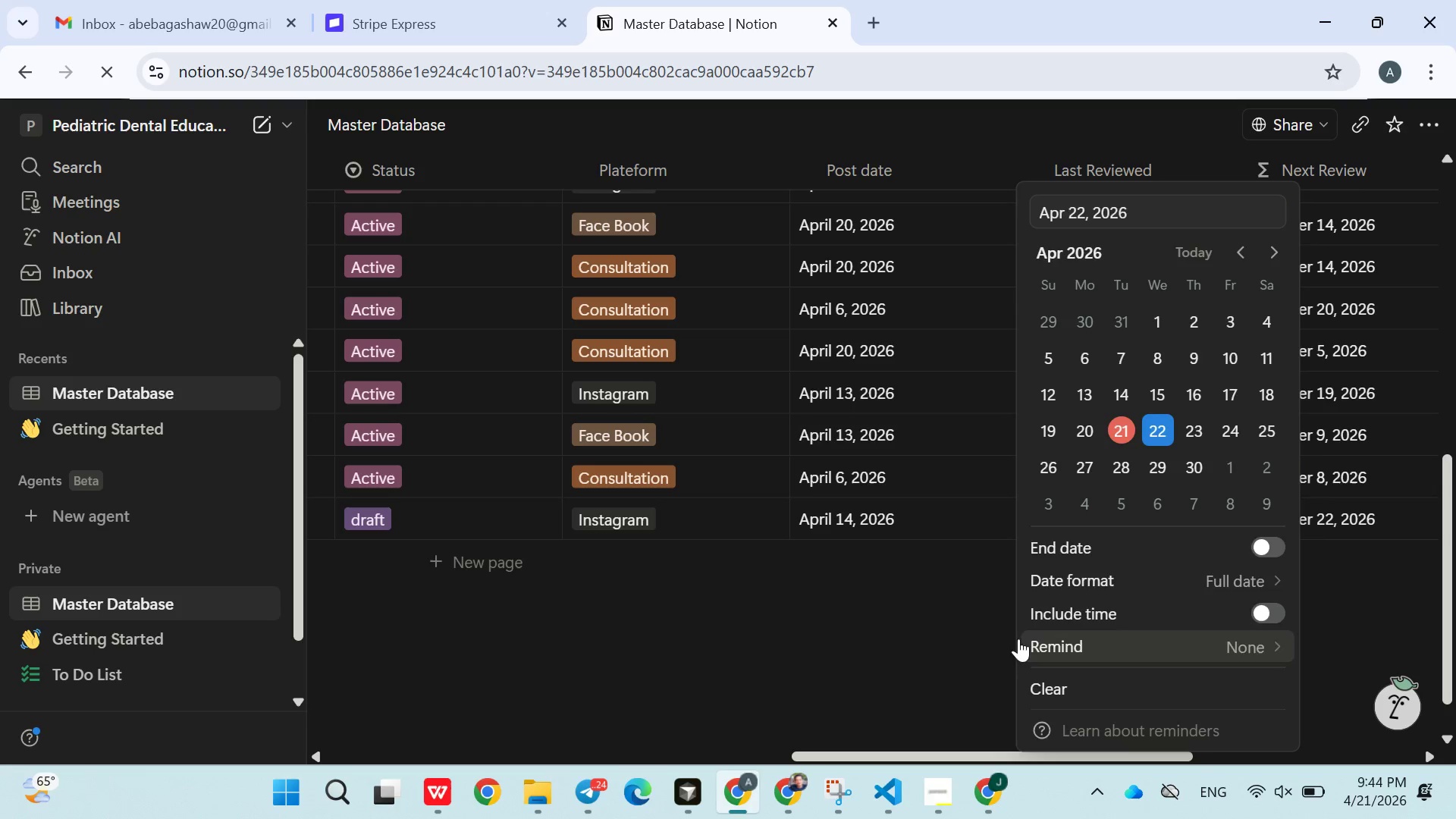 
left_click([1011, 636])
 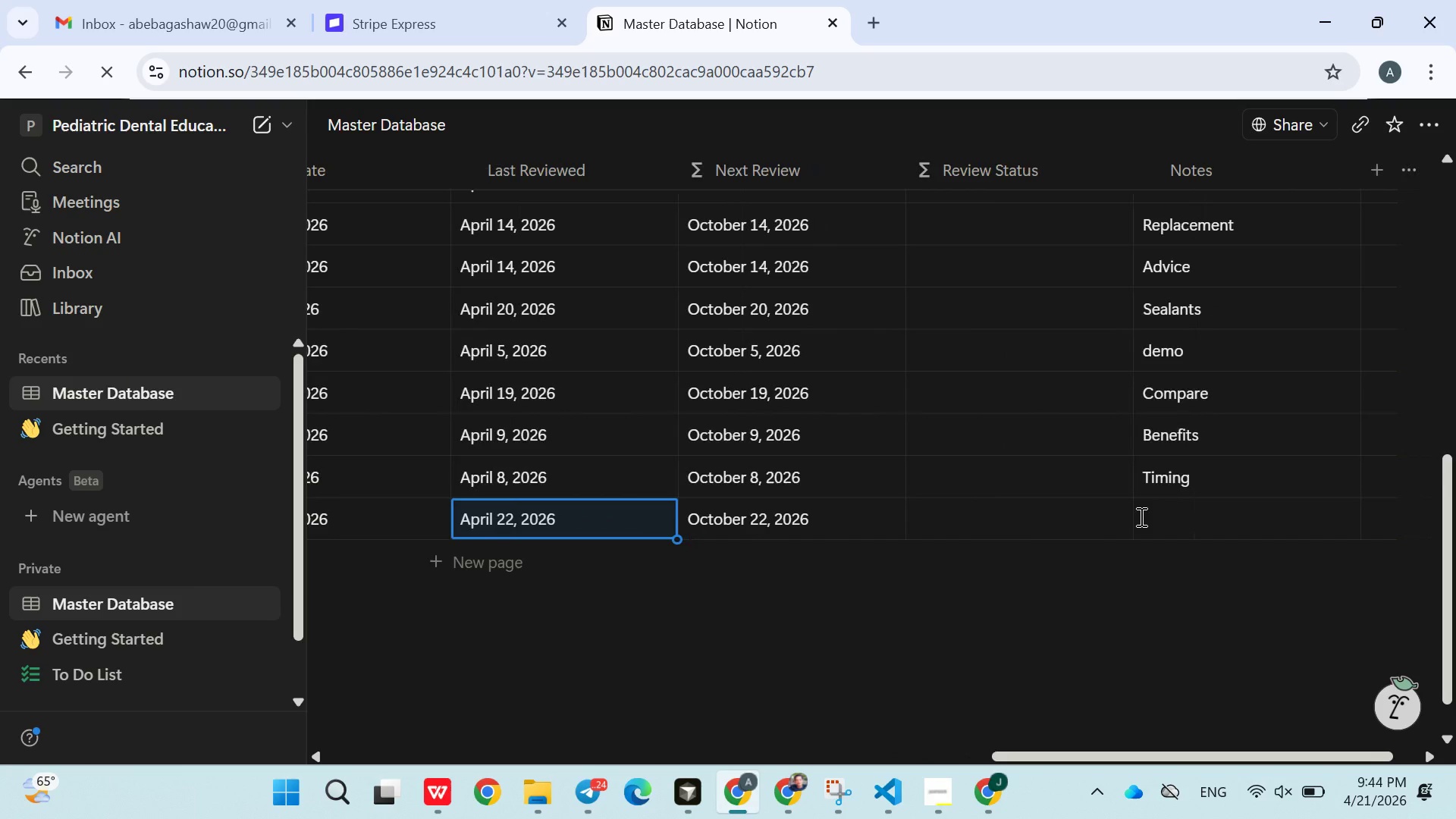 
left_click([1176, 529])
 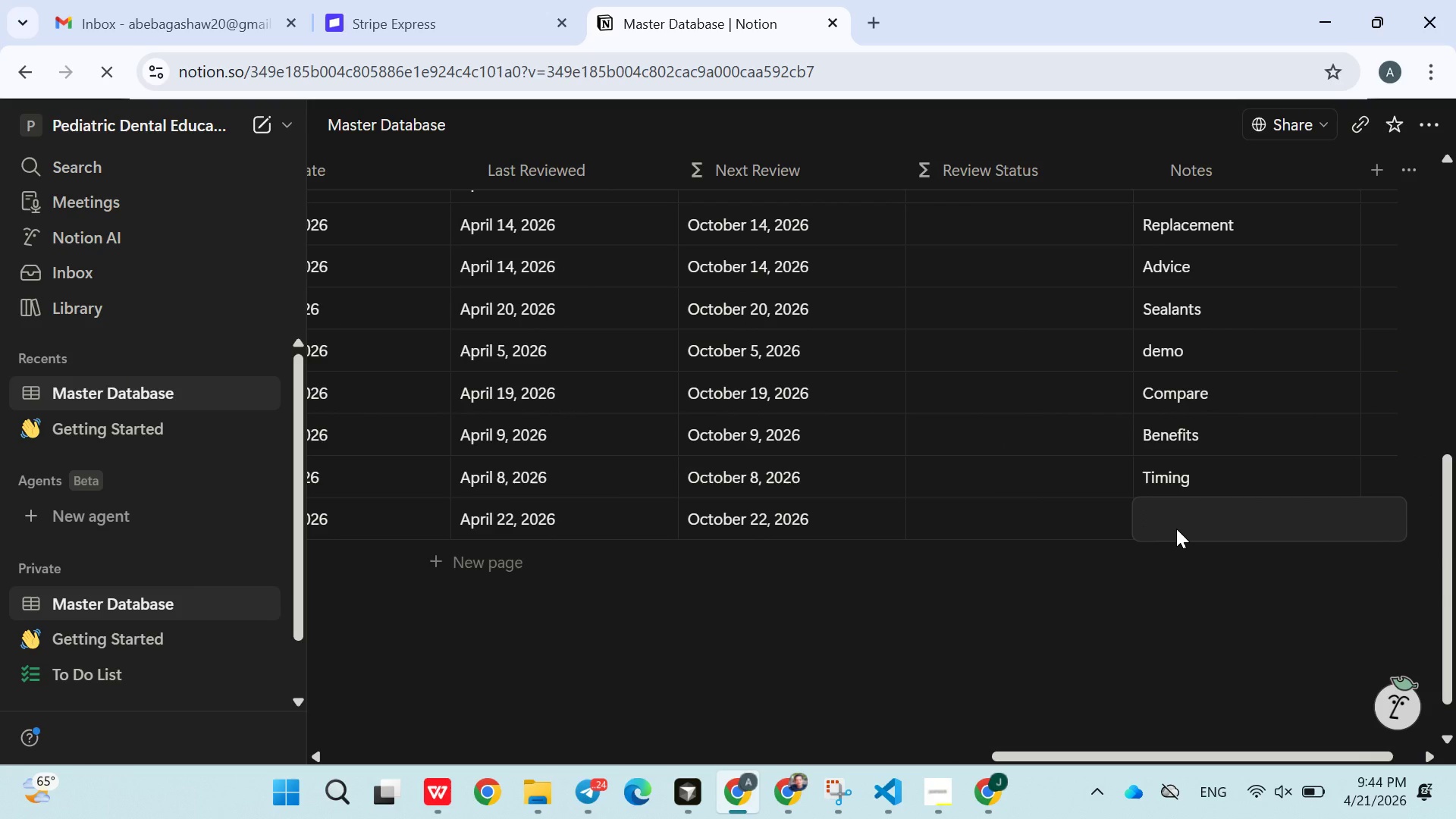 
type(Detail)
 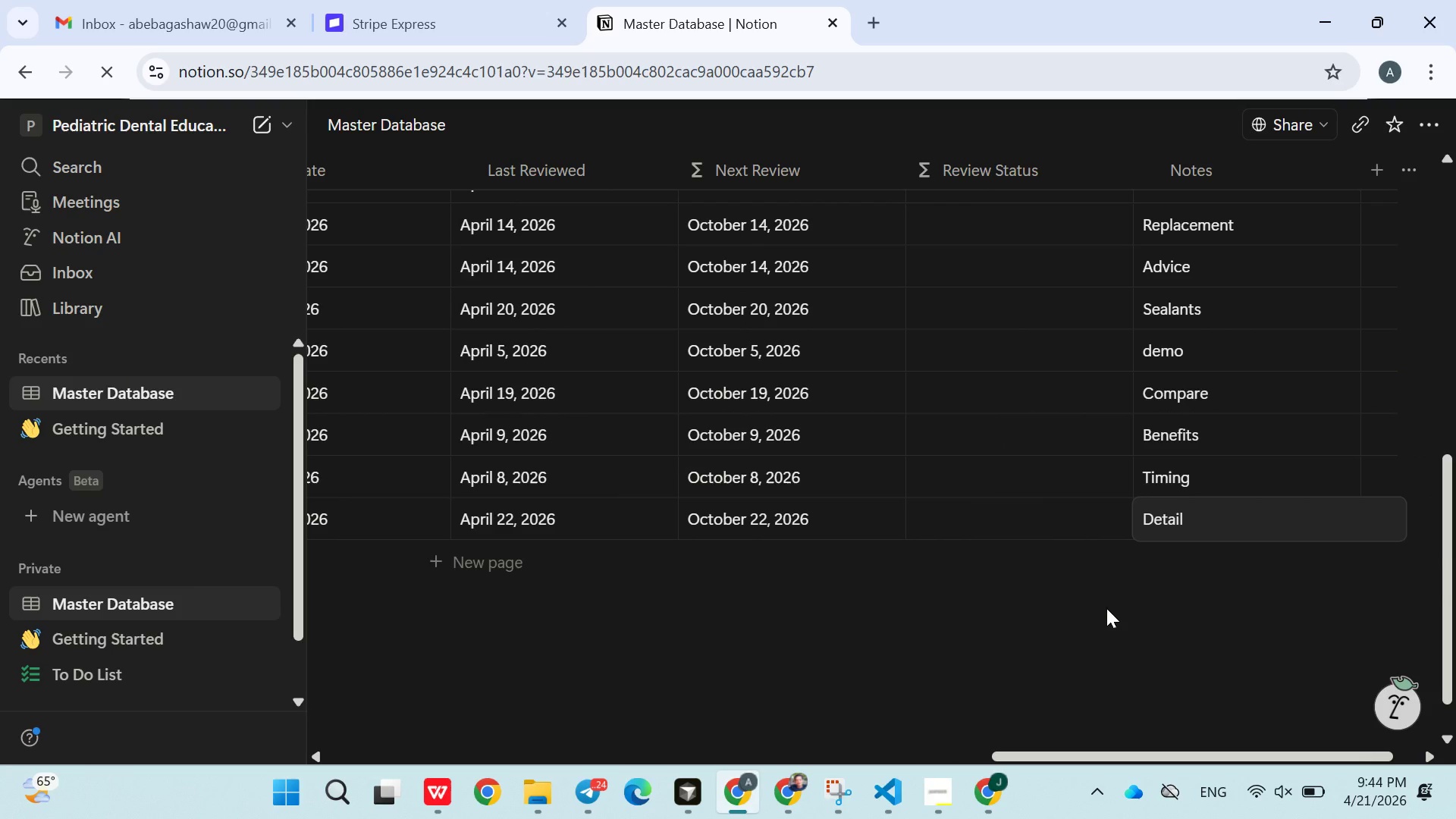 
left_click([1106, 609])
 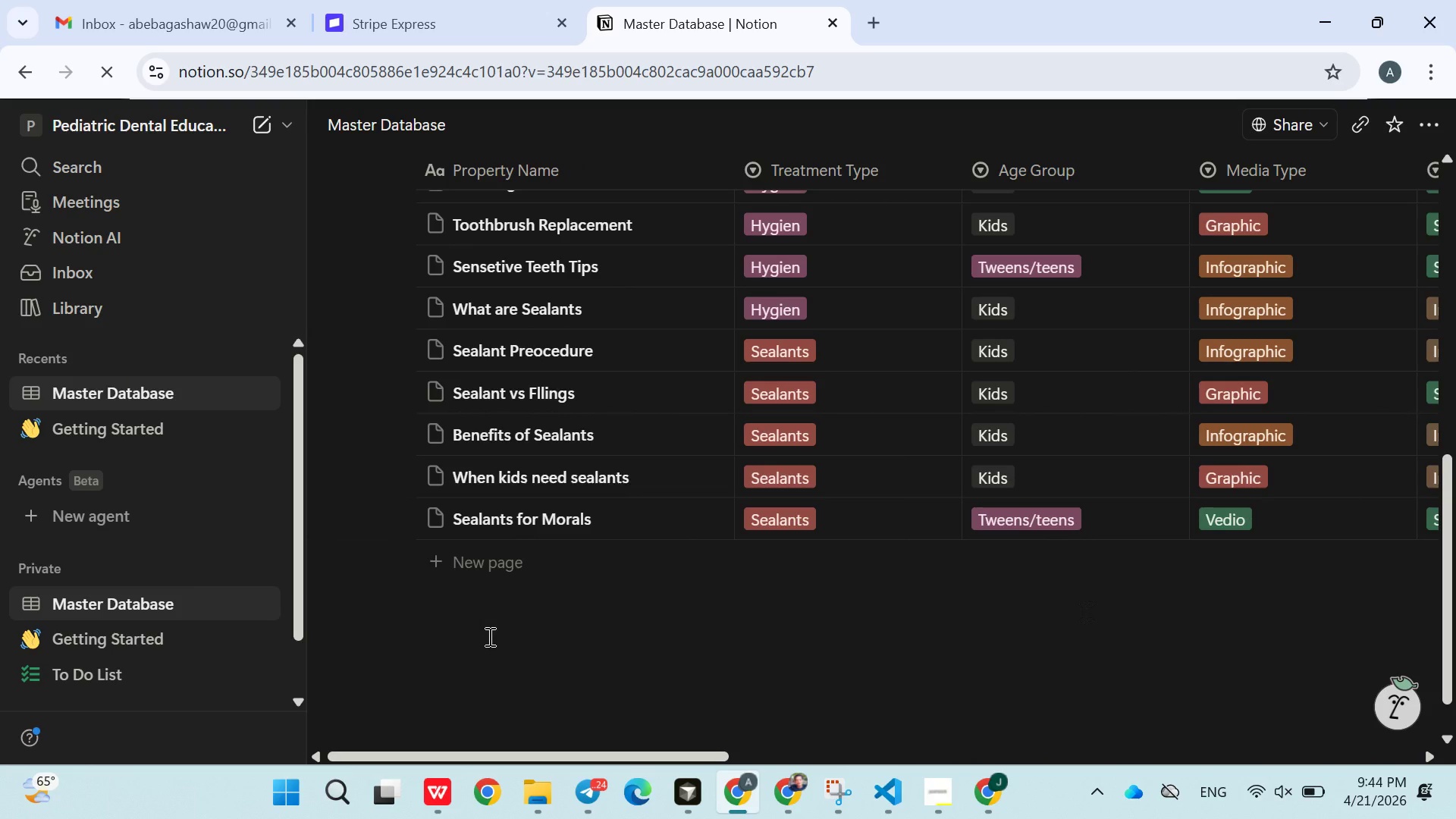 
left_click([469, 565])
 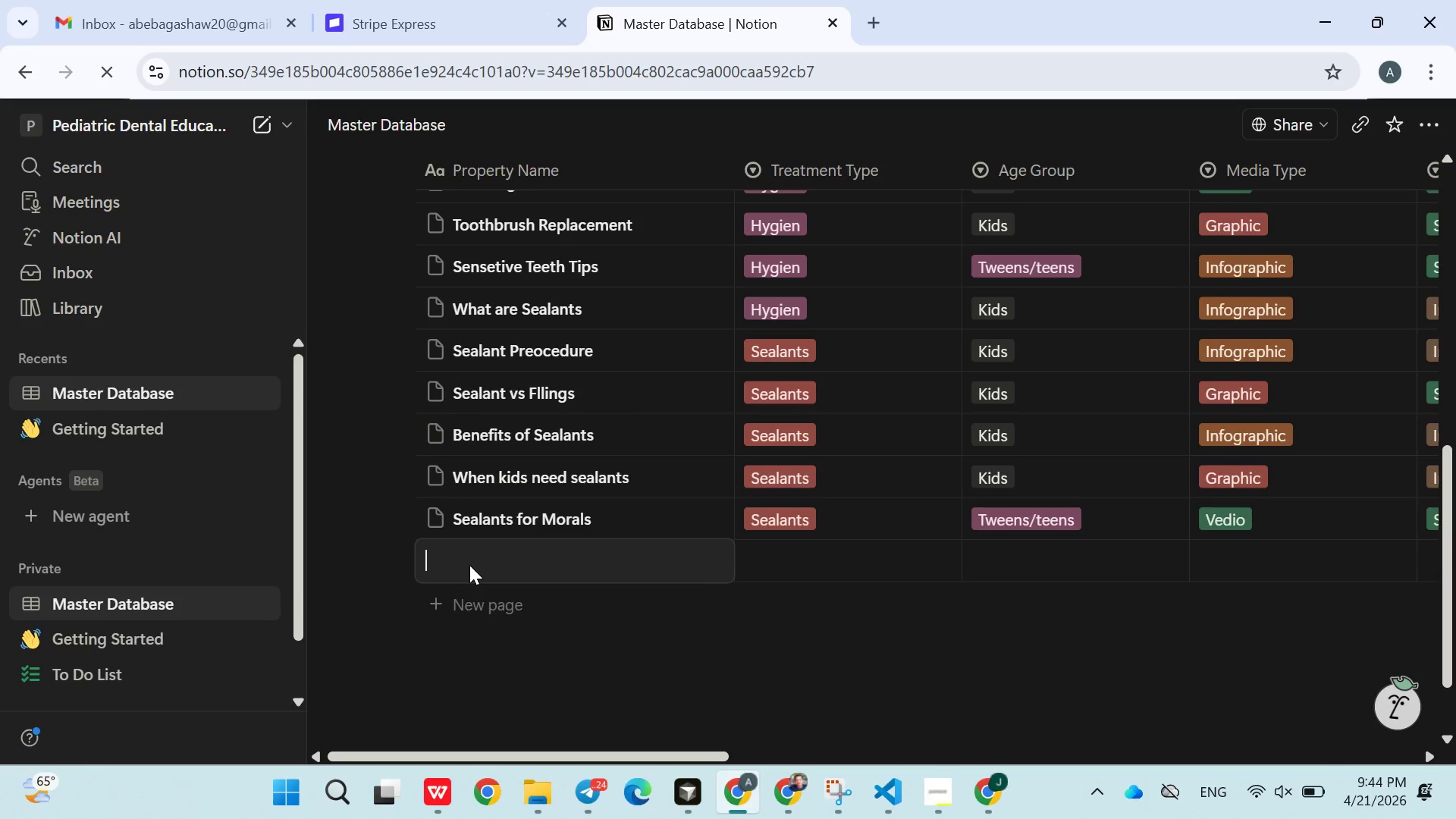 
wait(8.58)
 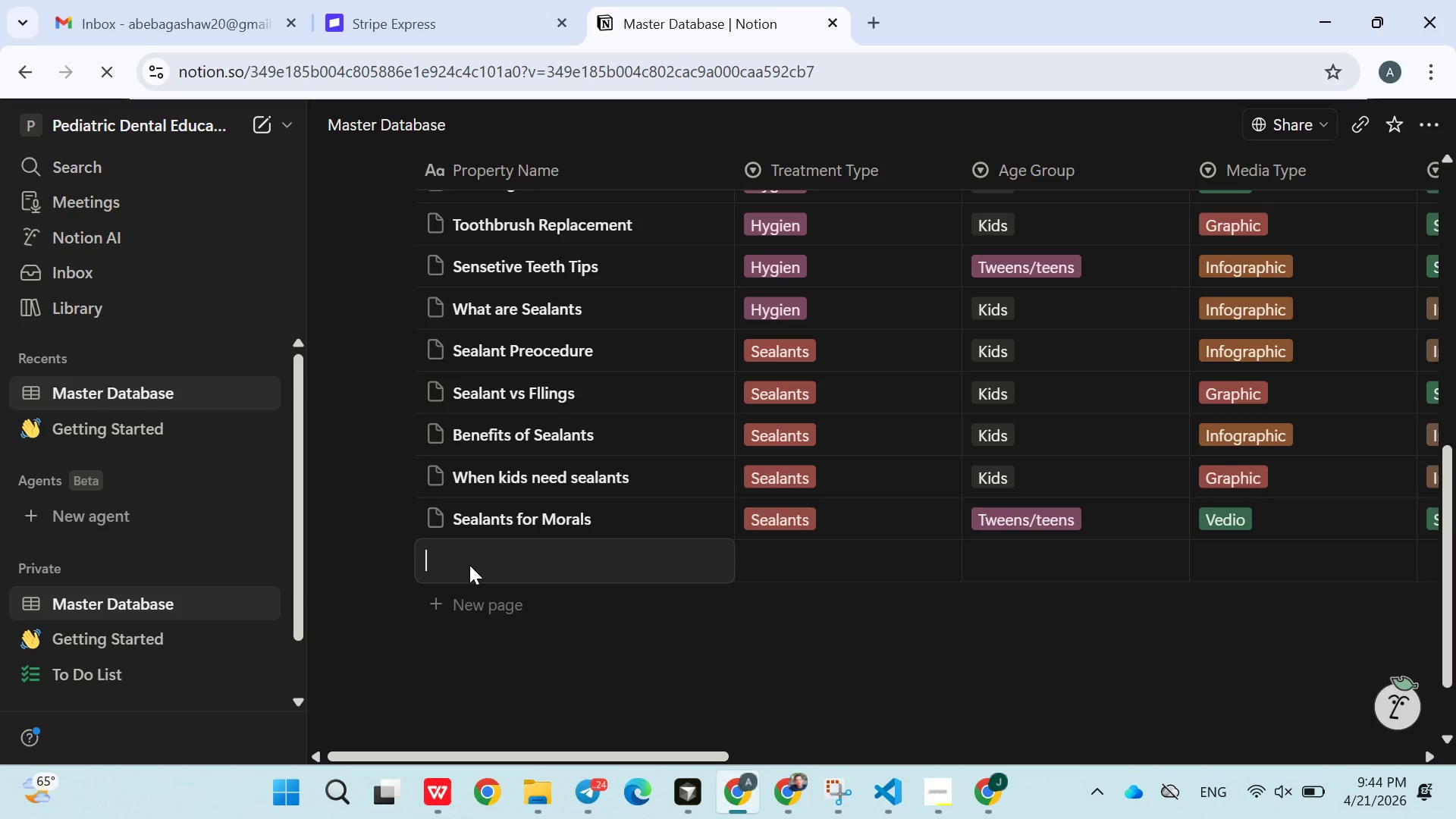 
type(Sealant Long)
 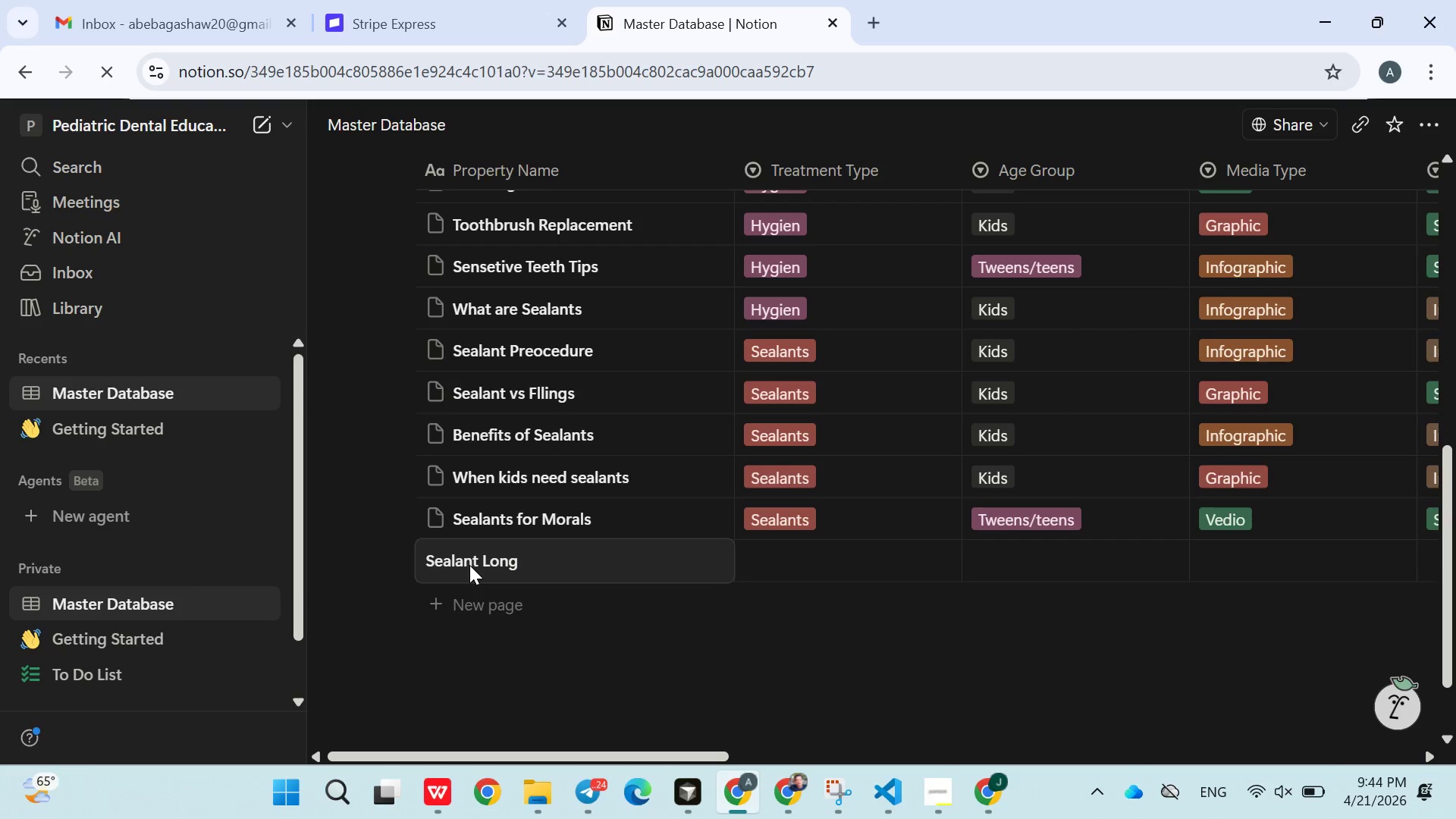 
wait(5.14)
 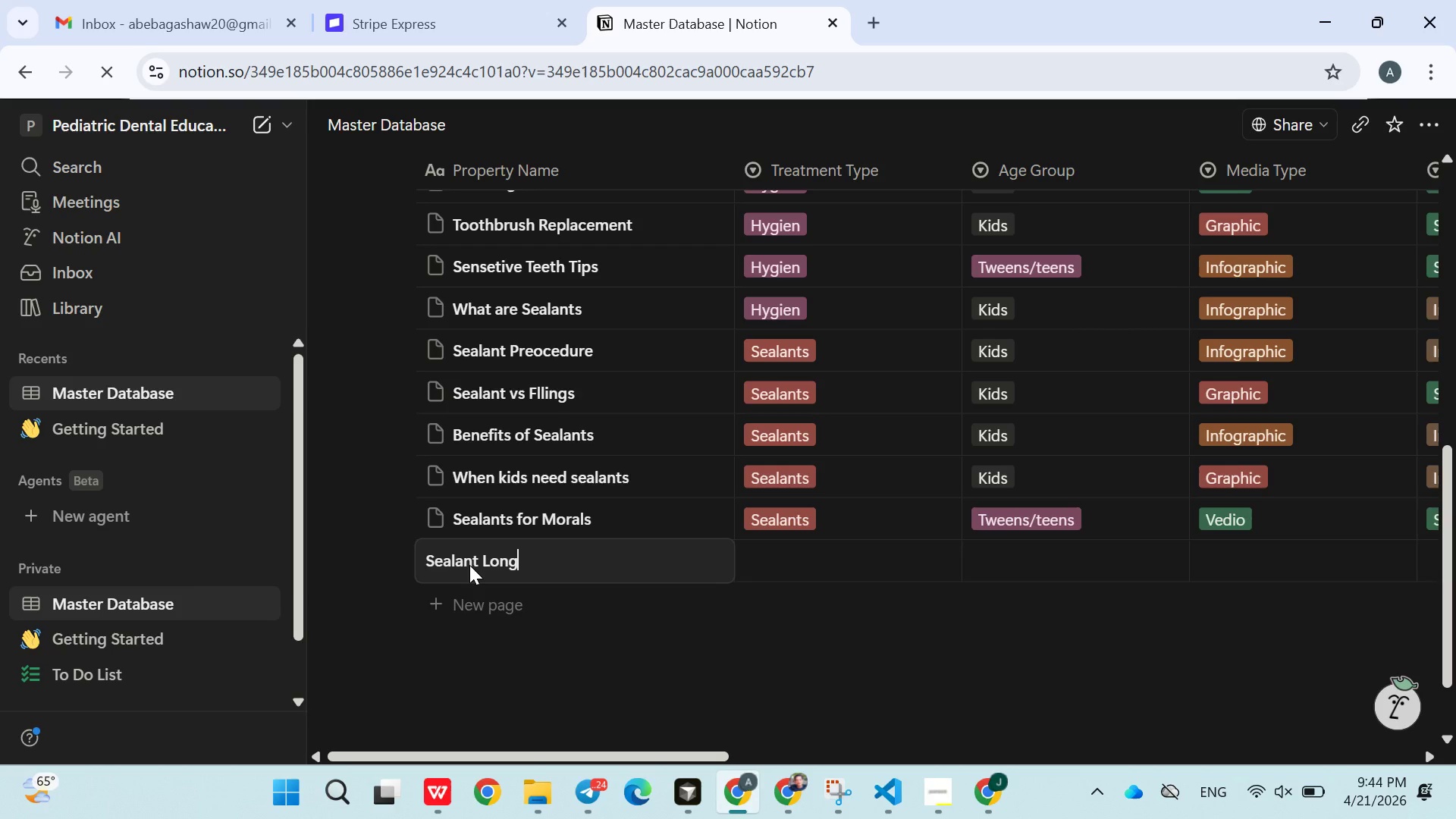 
type(evity)
 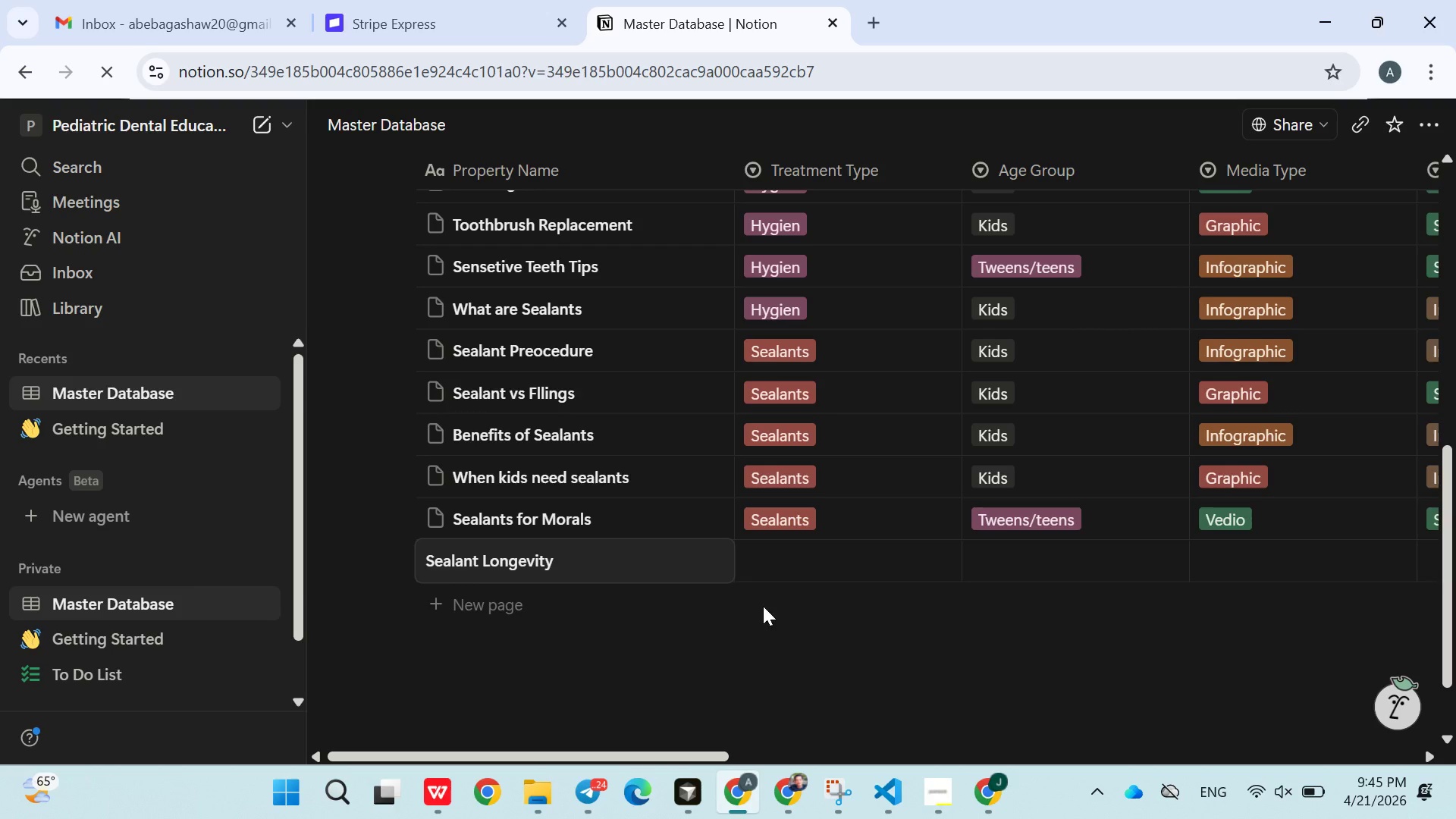 
left_click([783, 566])
 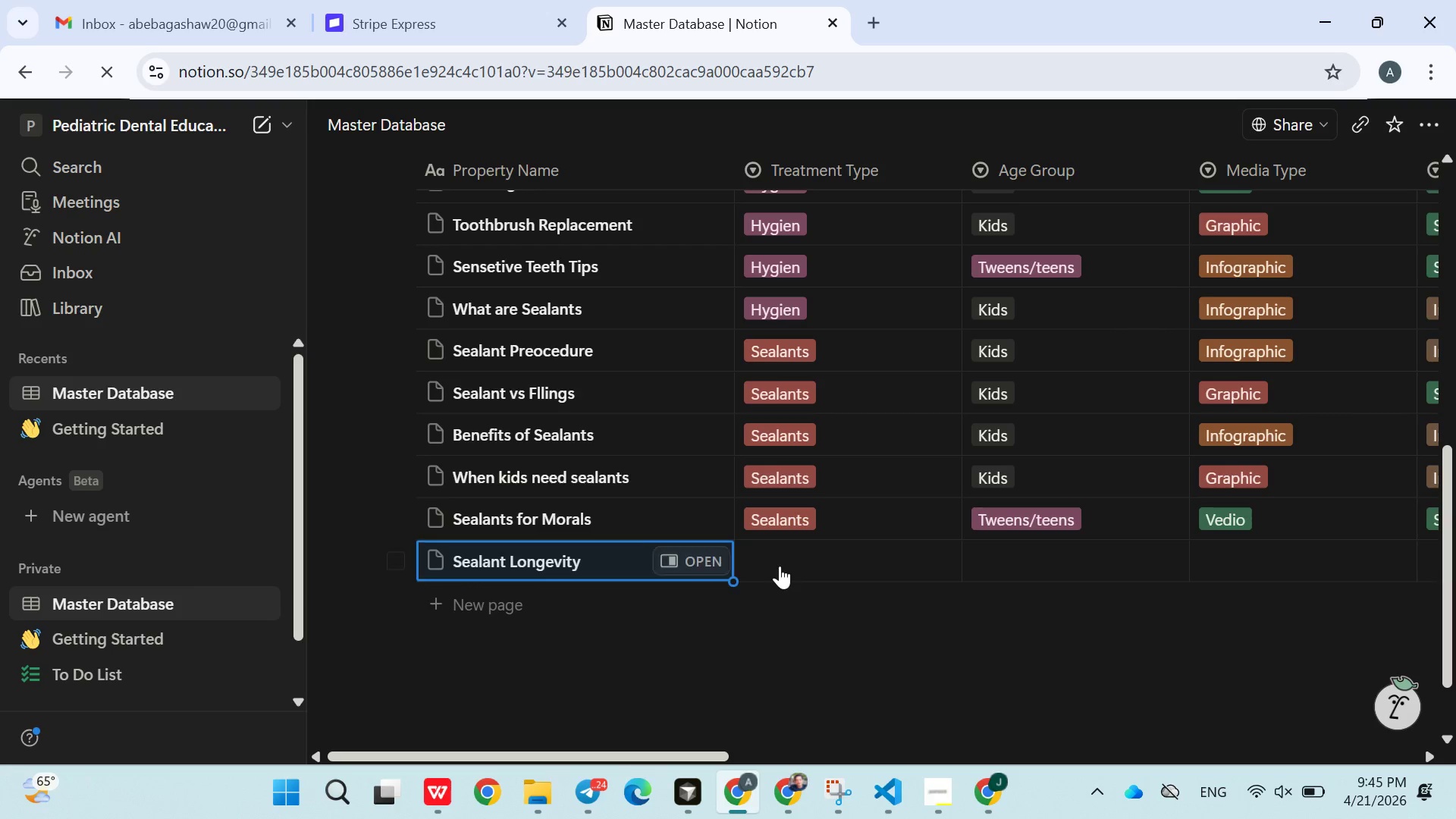 
left_click([780, 566])
 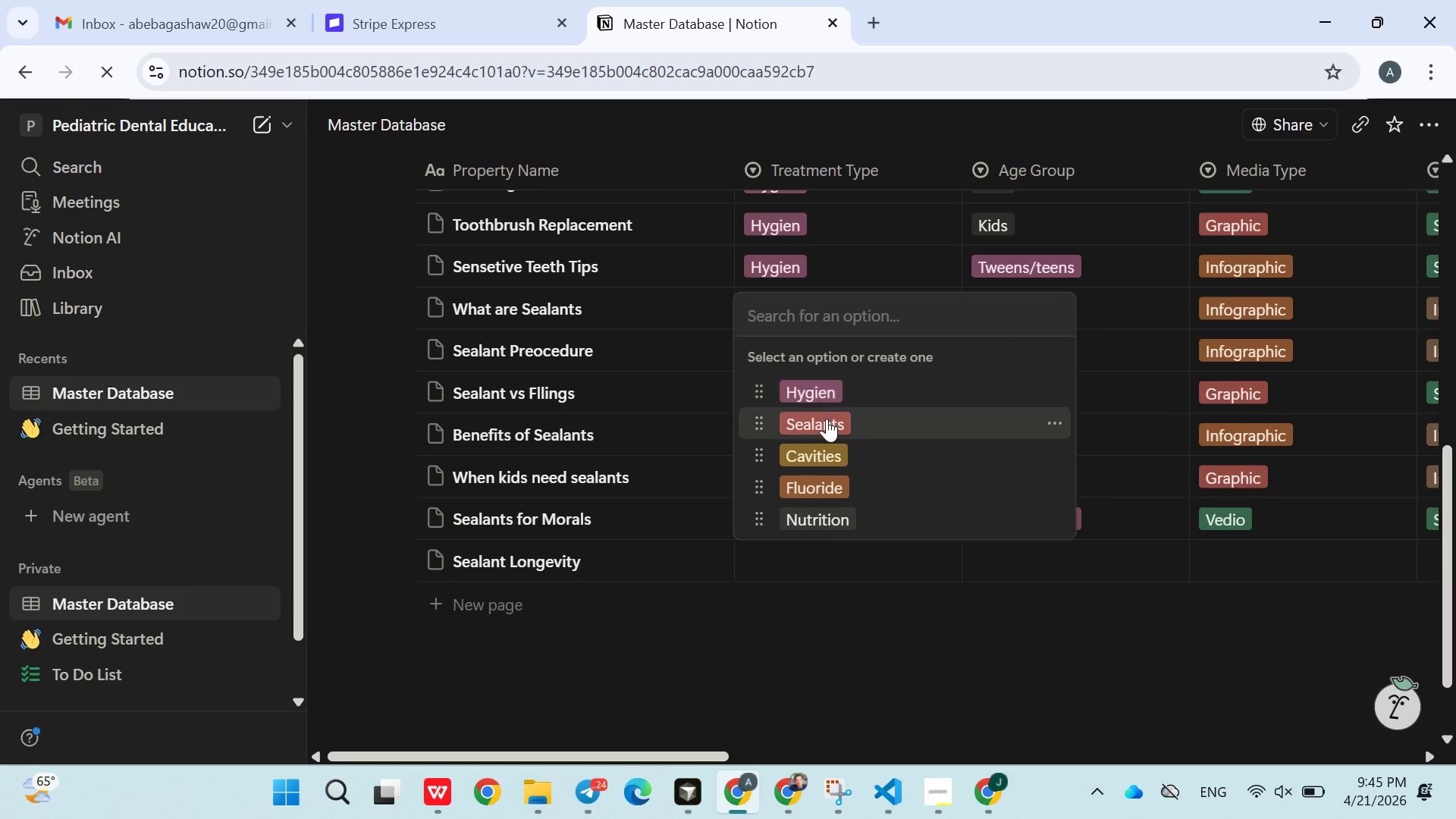 
left_click([827, 421])
 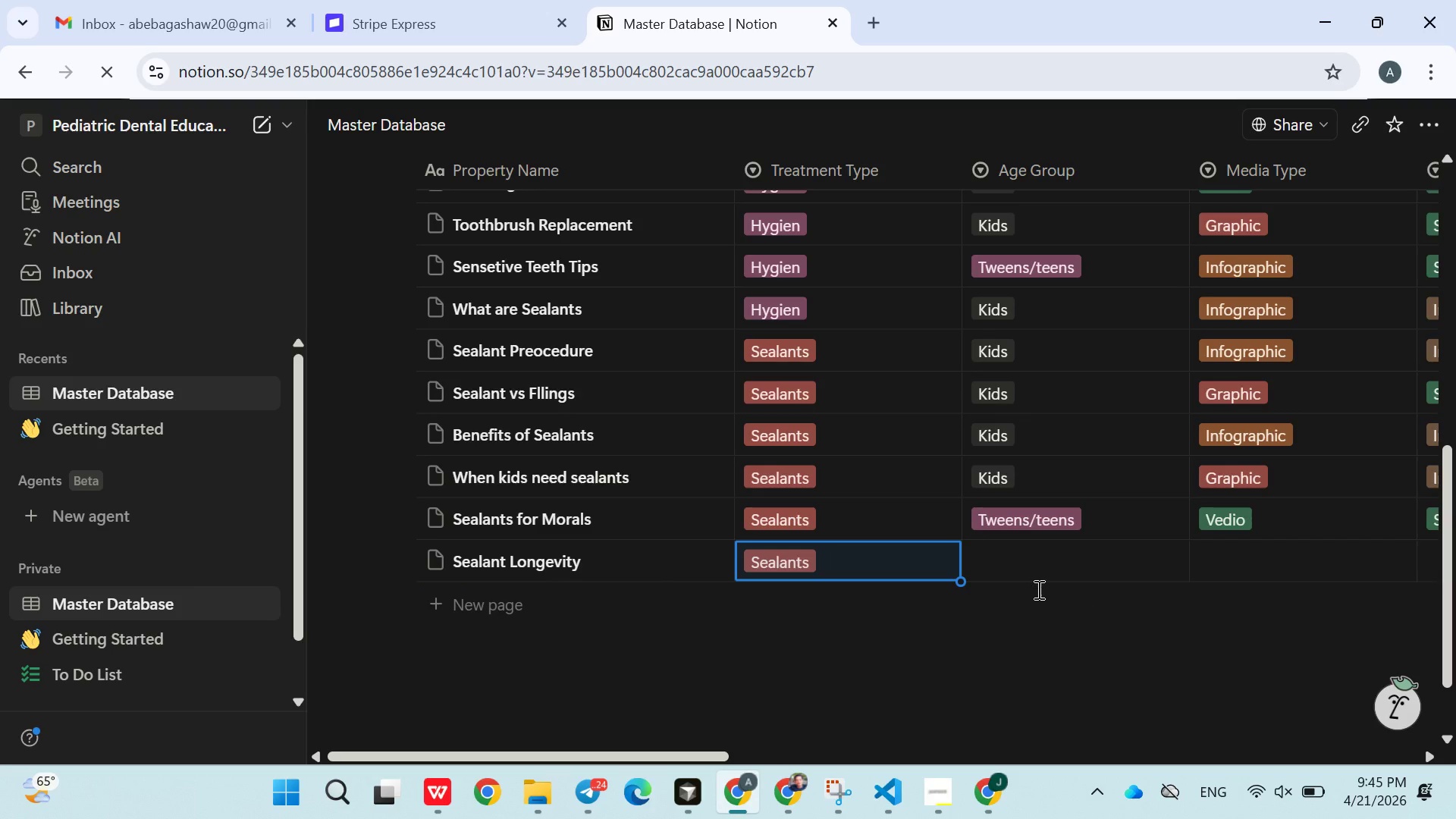 
left_click([1014, 563])
 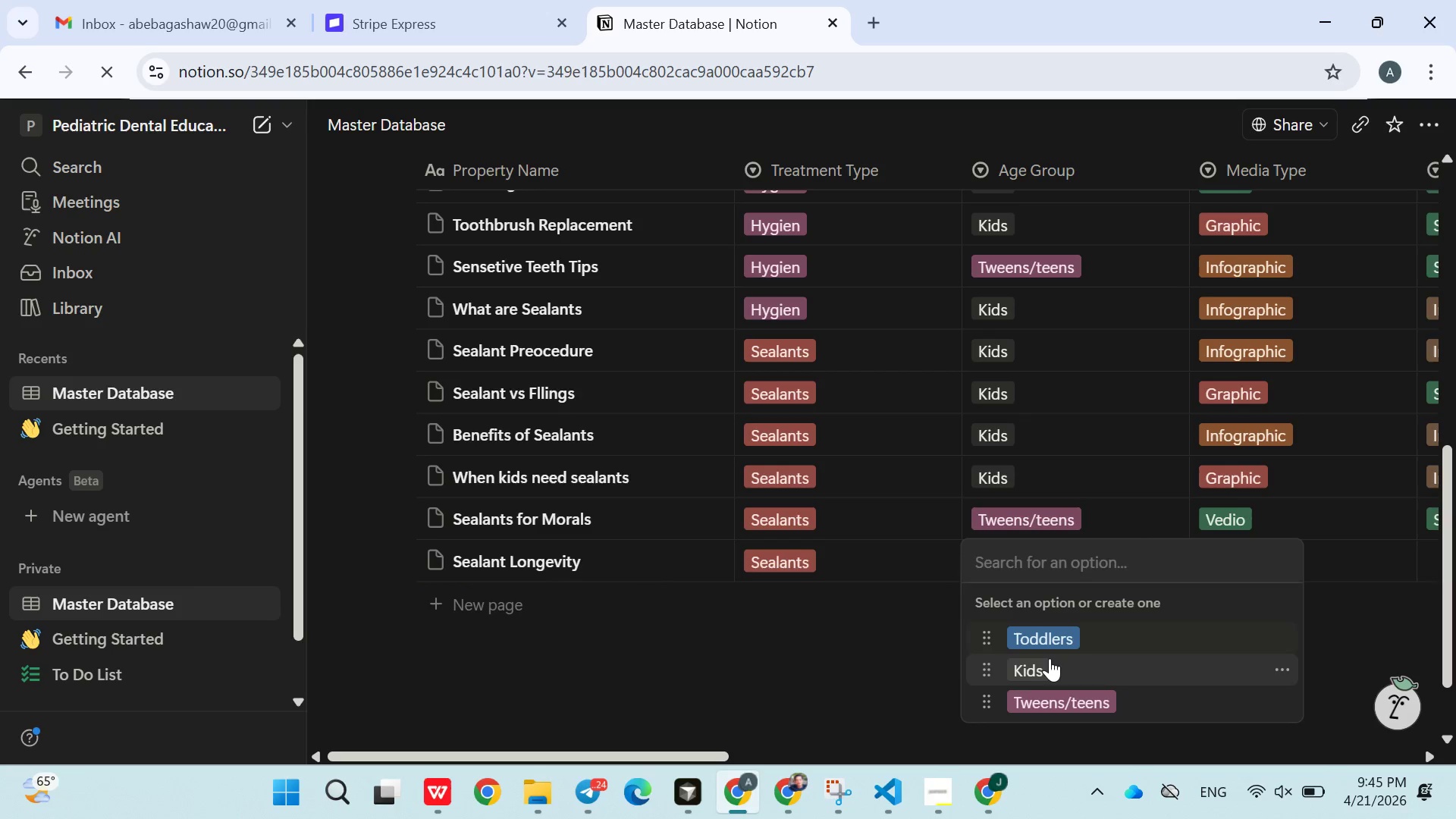 
left_click([1050, 661])
 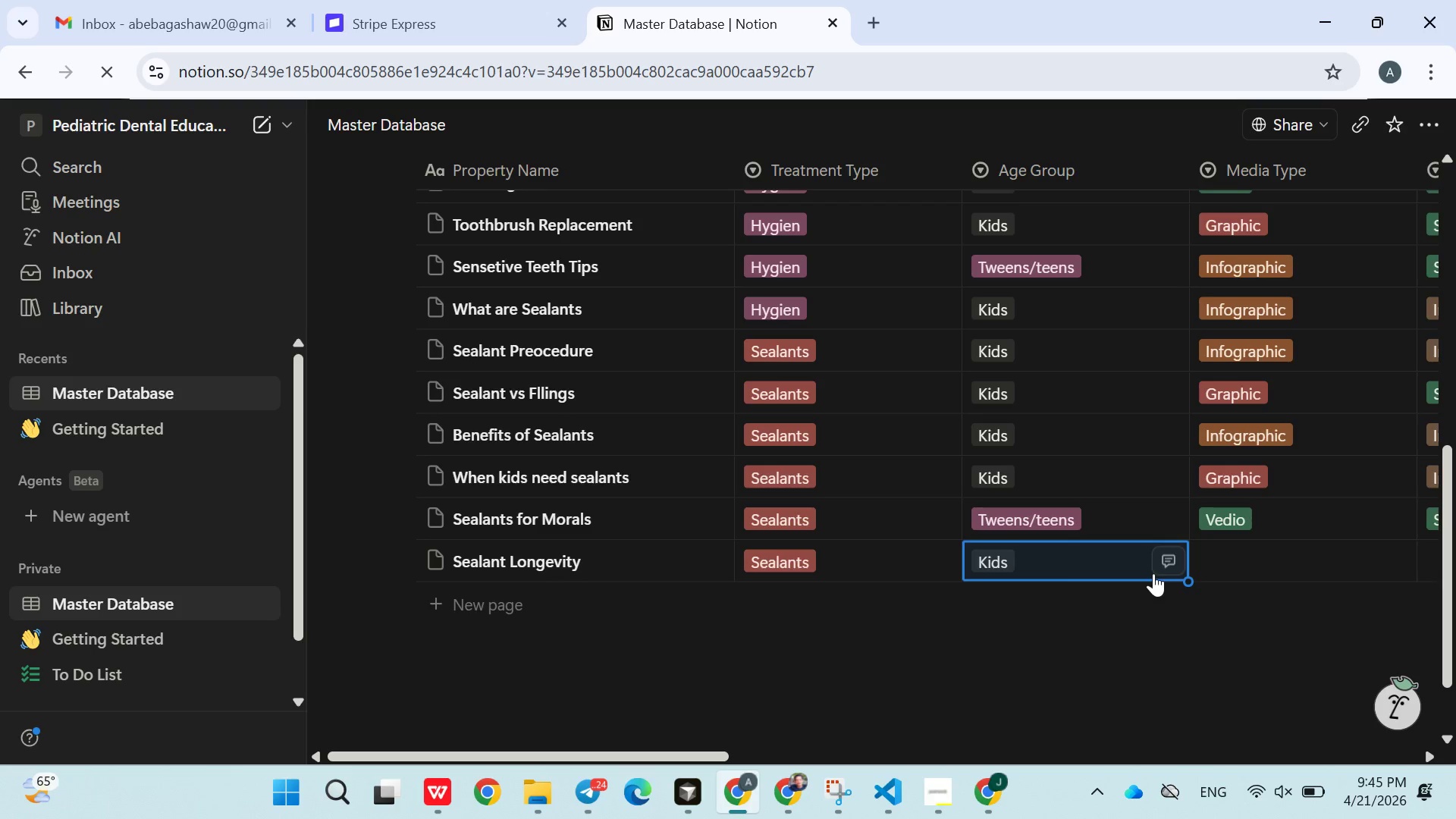 
left_click([1210, 566])
 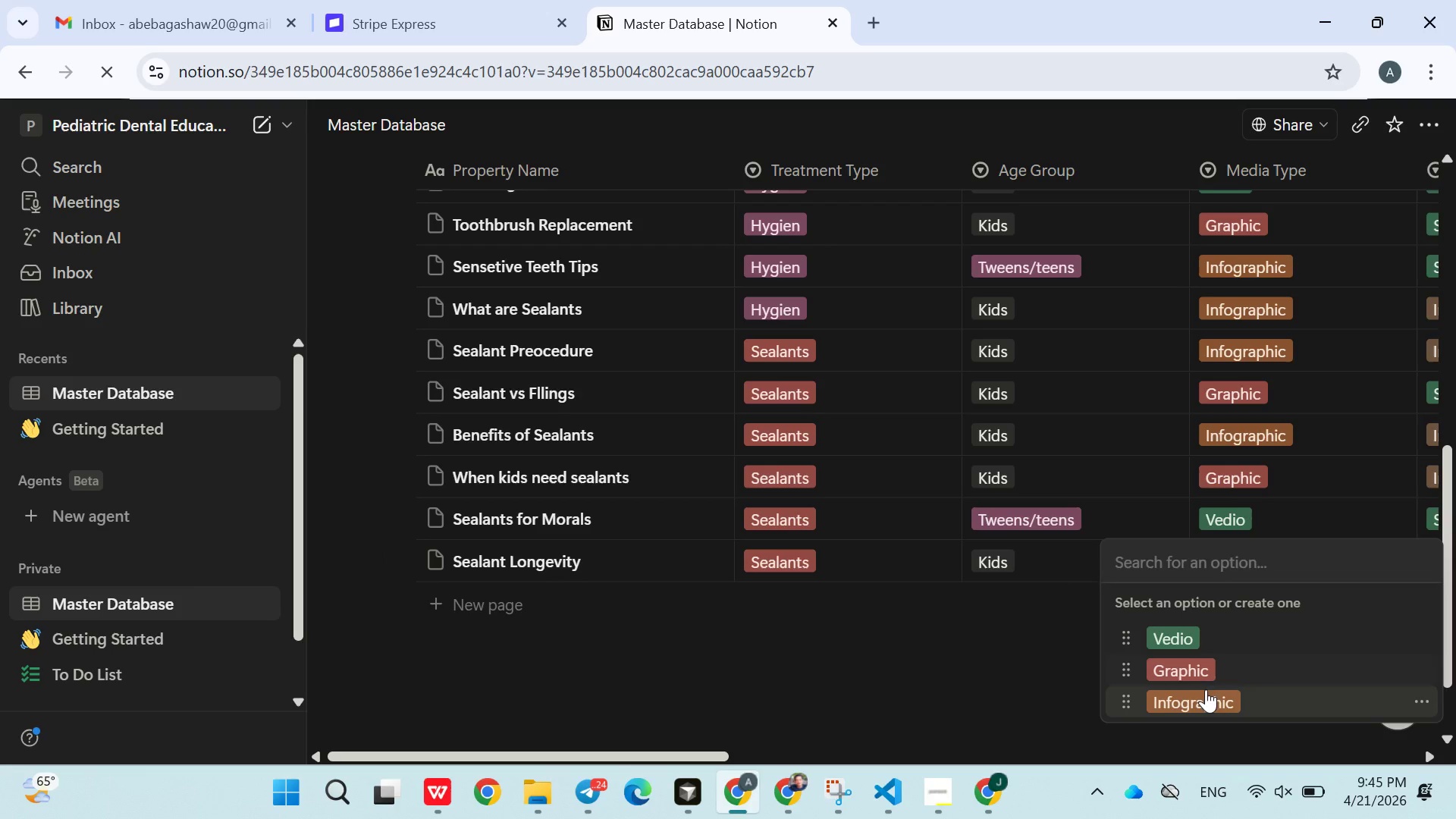 
left_click([1206, 698])
 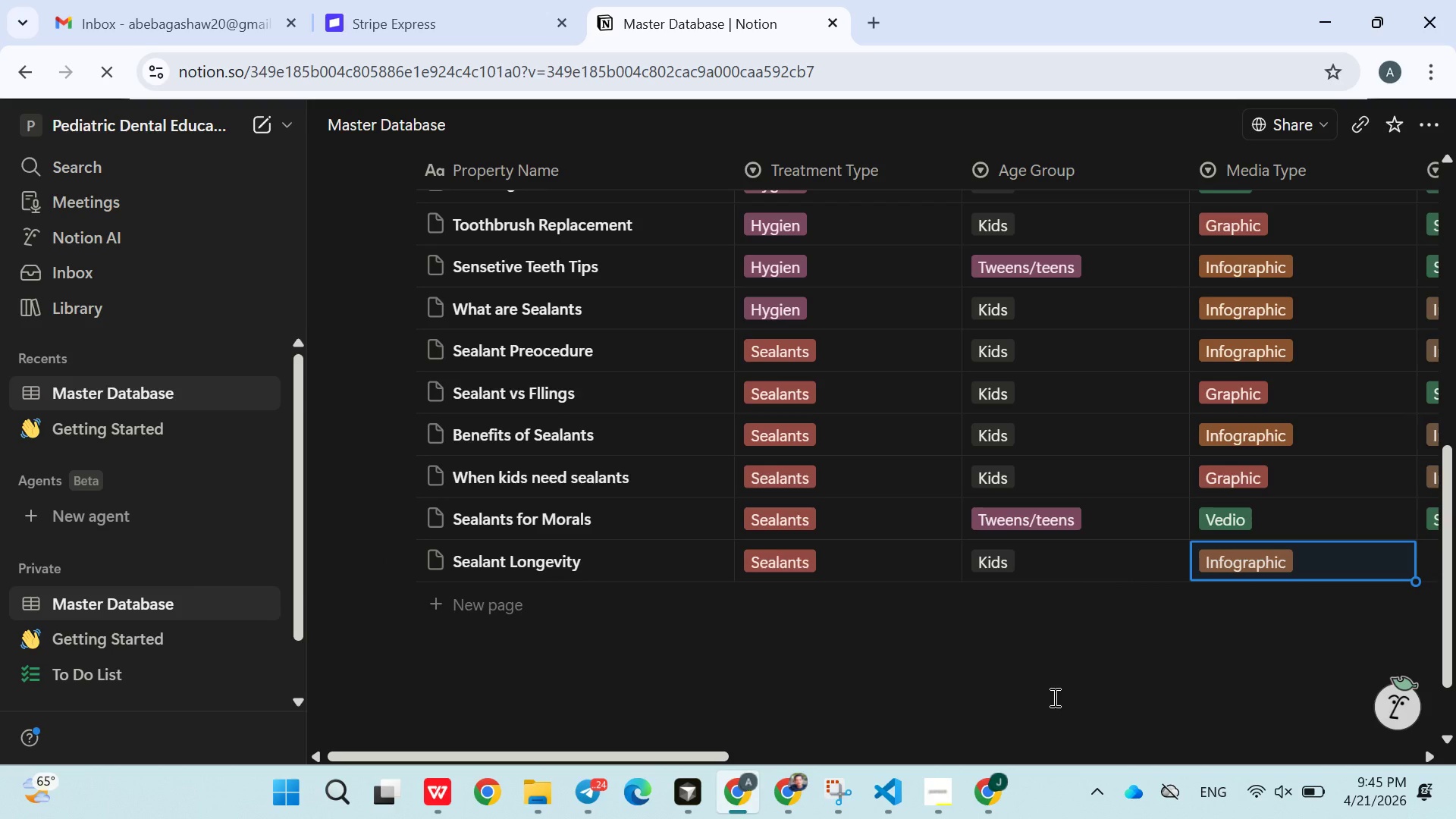 
left_click([1027, 697])
 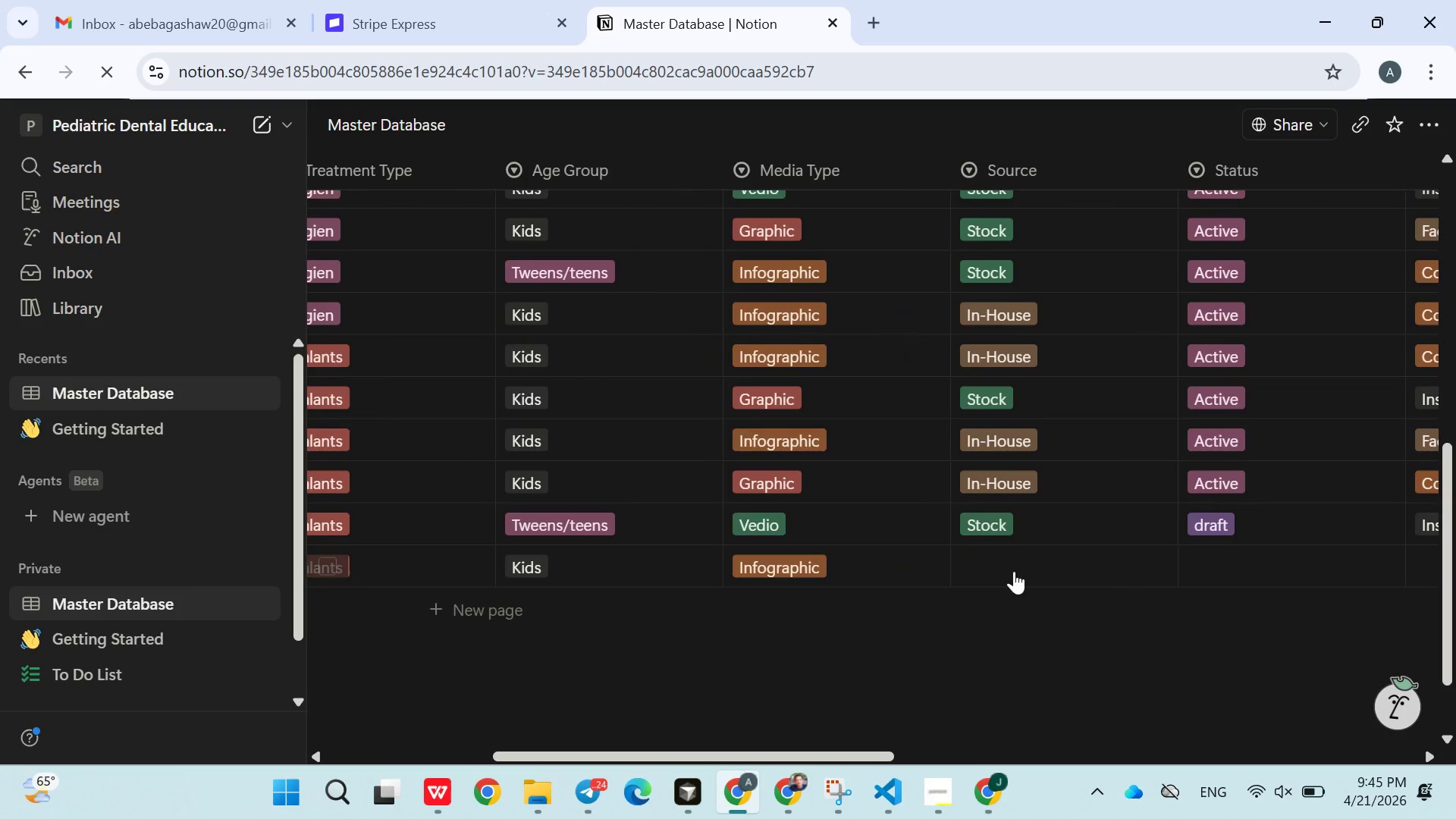 
left_click([1015, 567])
 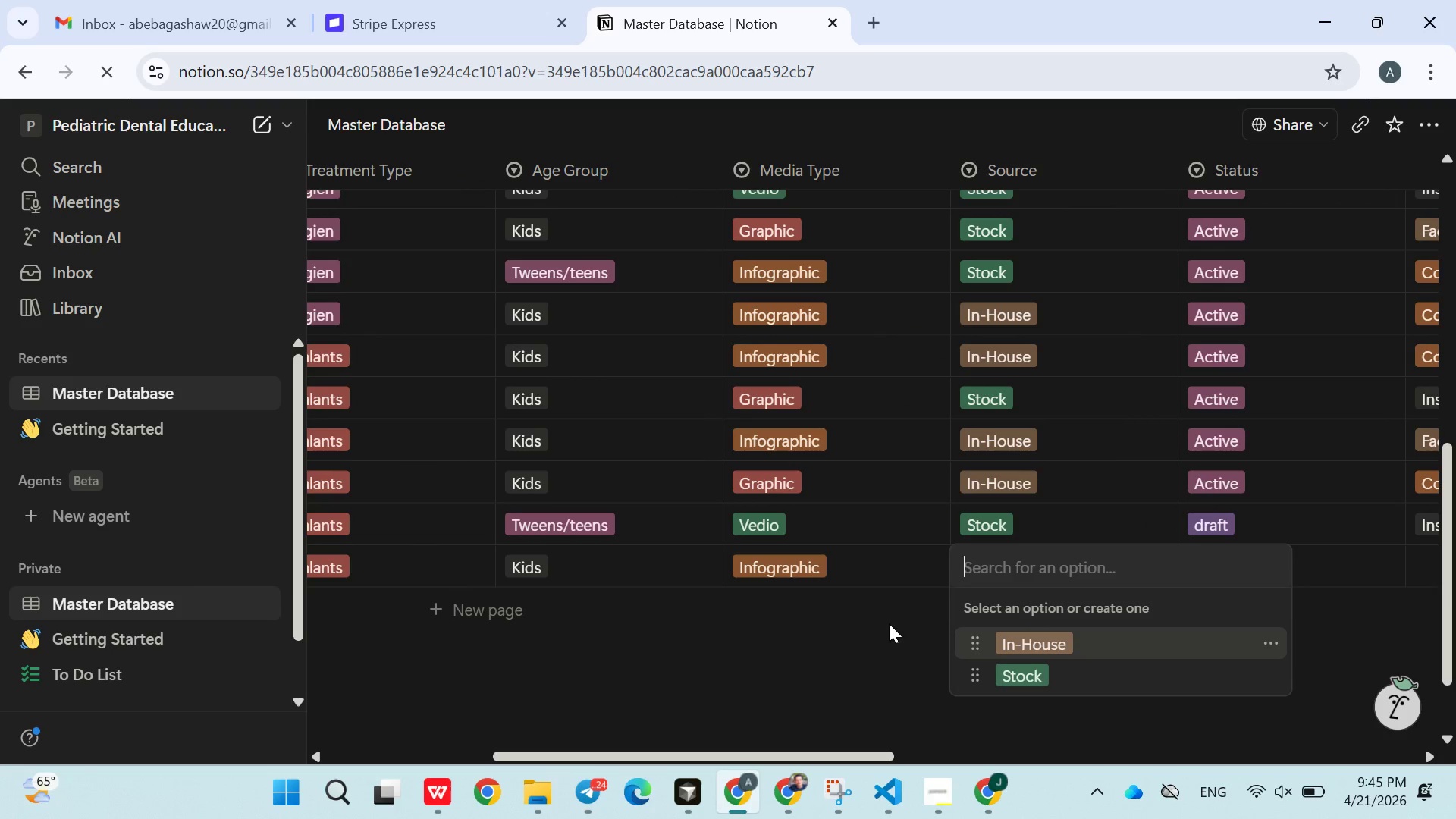 
left_click([1034, 644])
 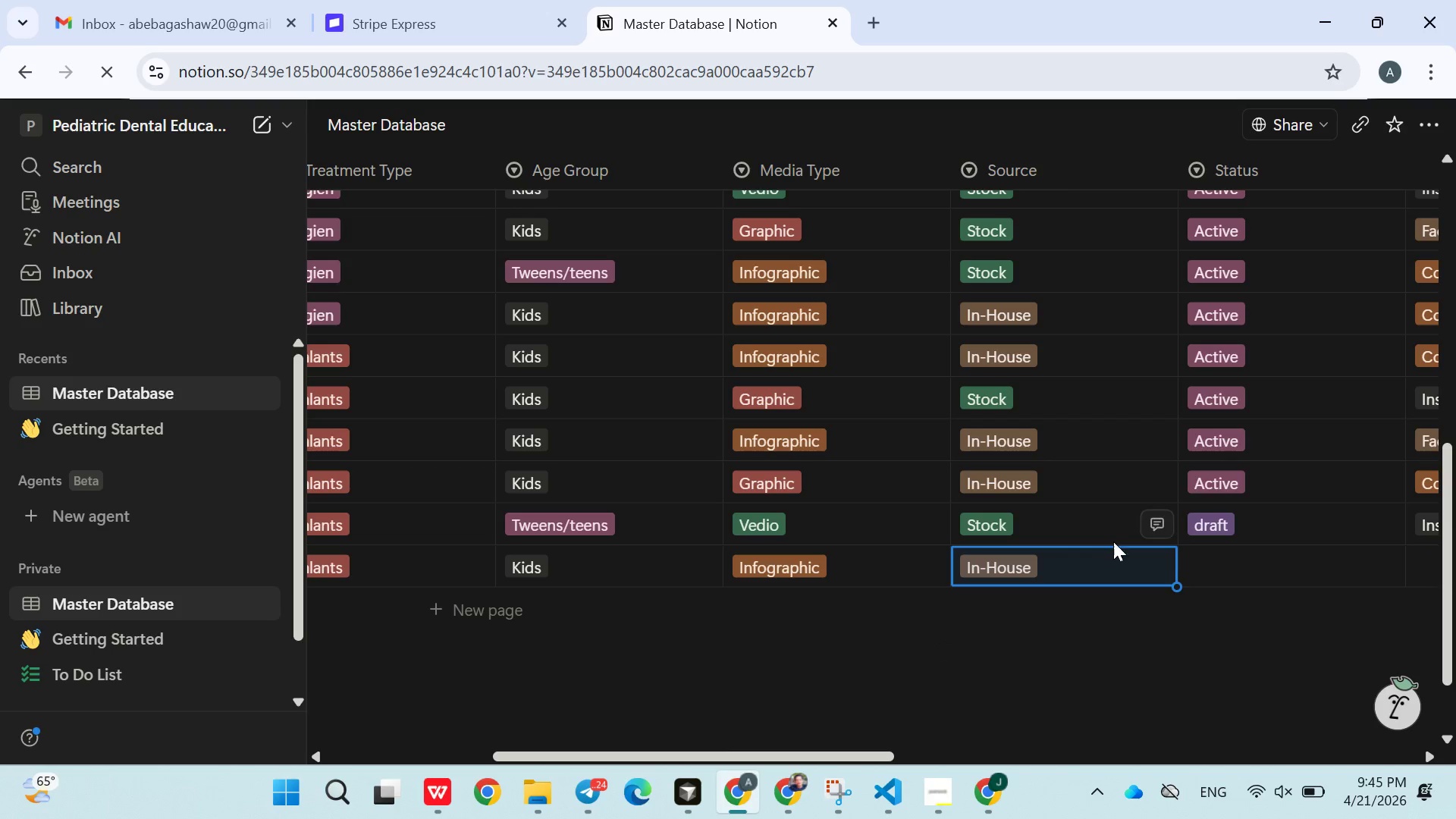 
left_click([1212, 561])
 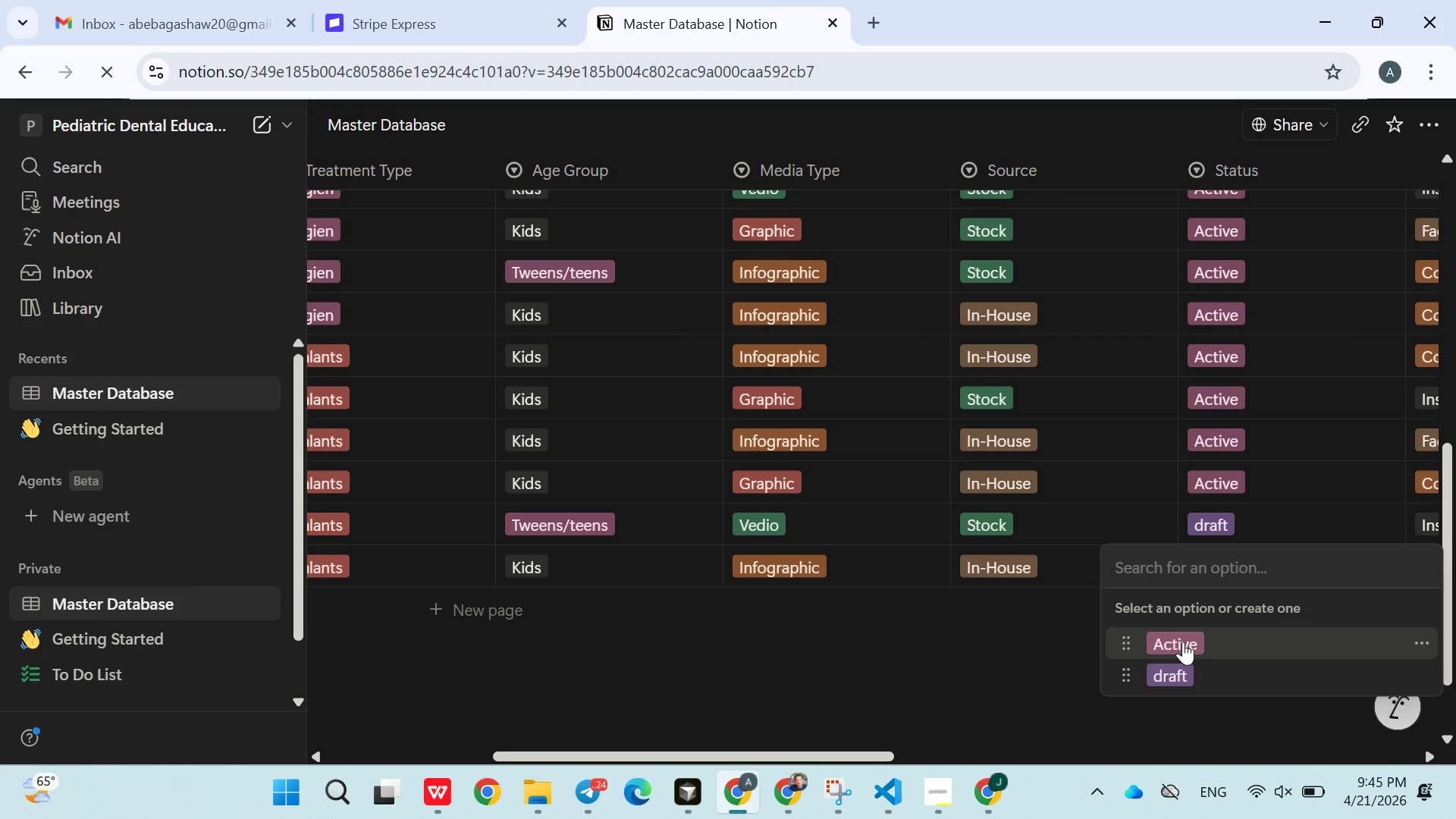 
left_click([1183, 642])
 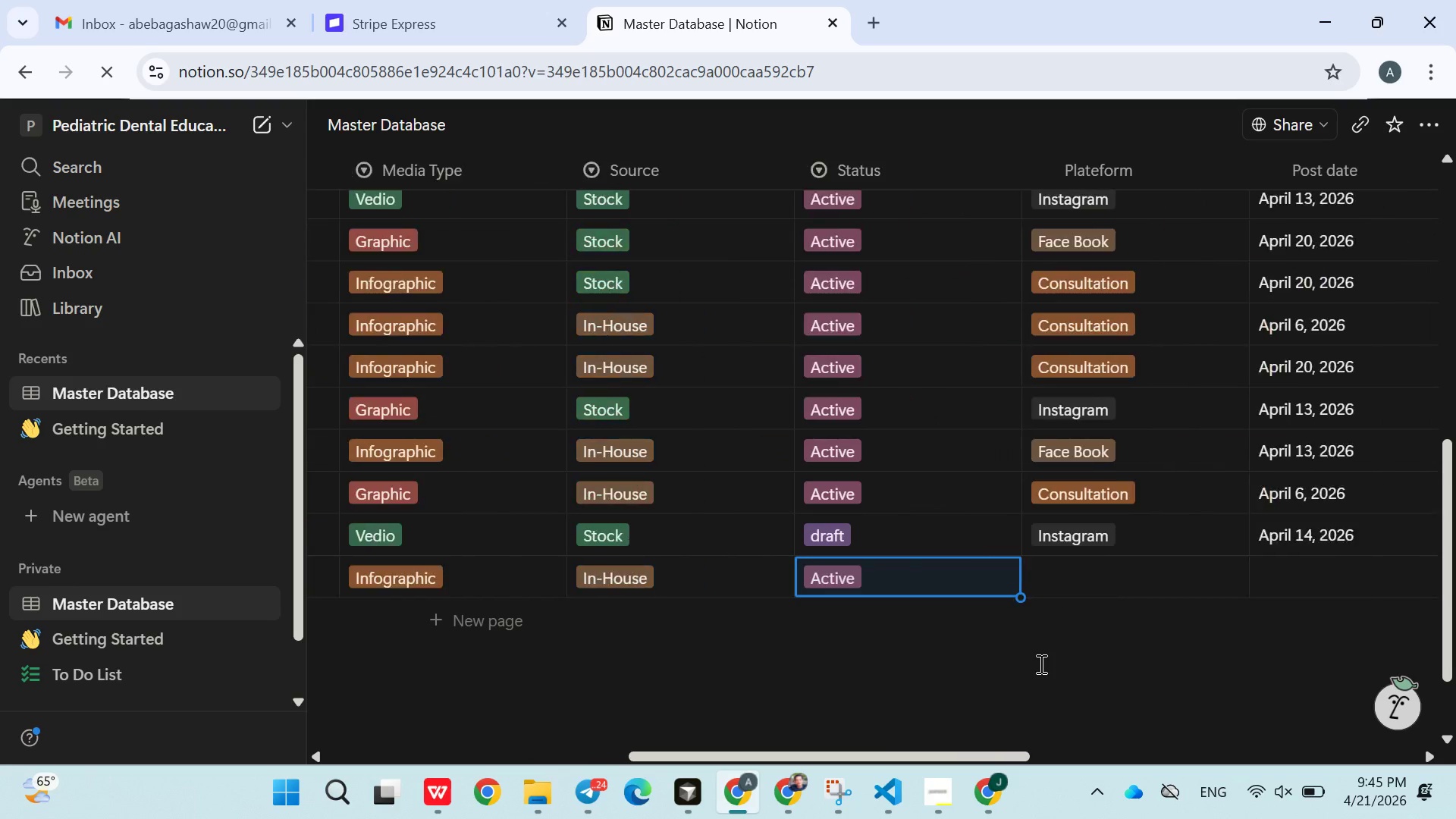 
left_click([1067, 588])
 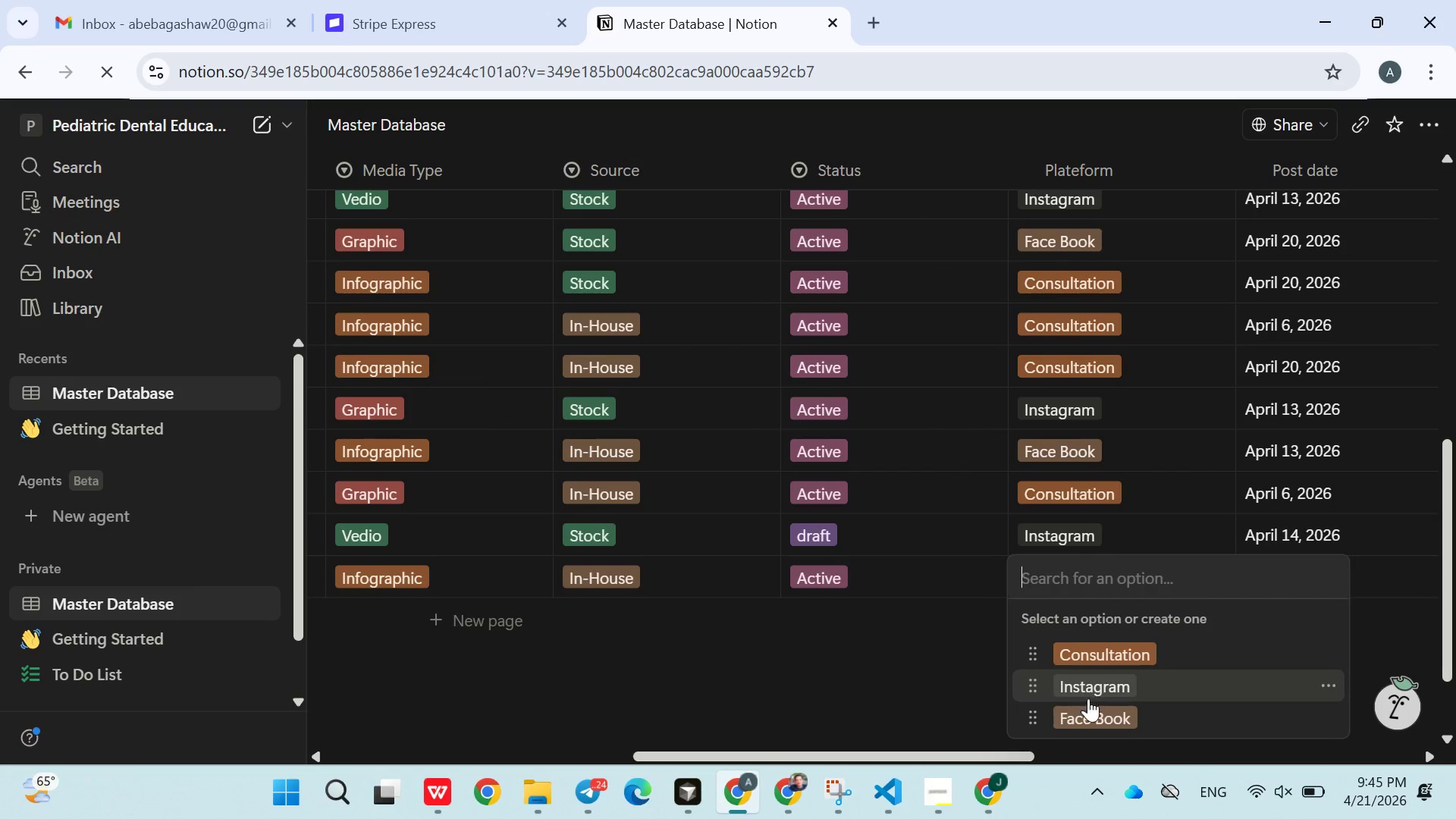 
left_click([1088, 709])
 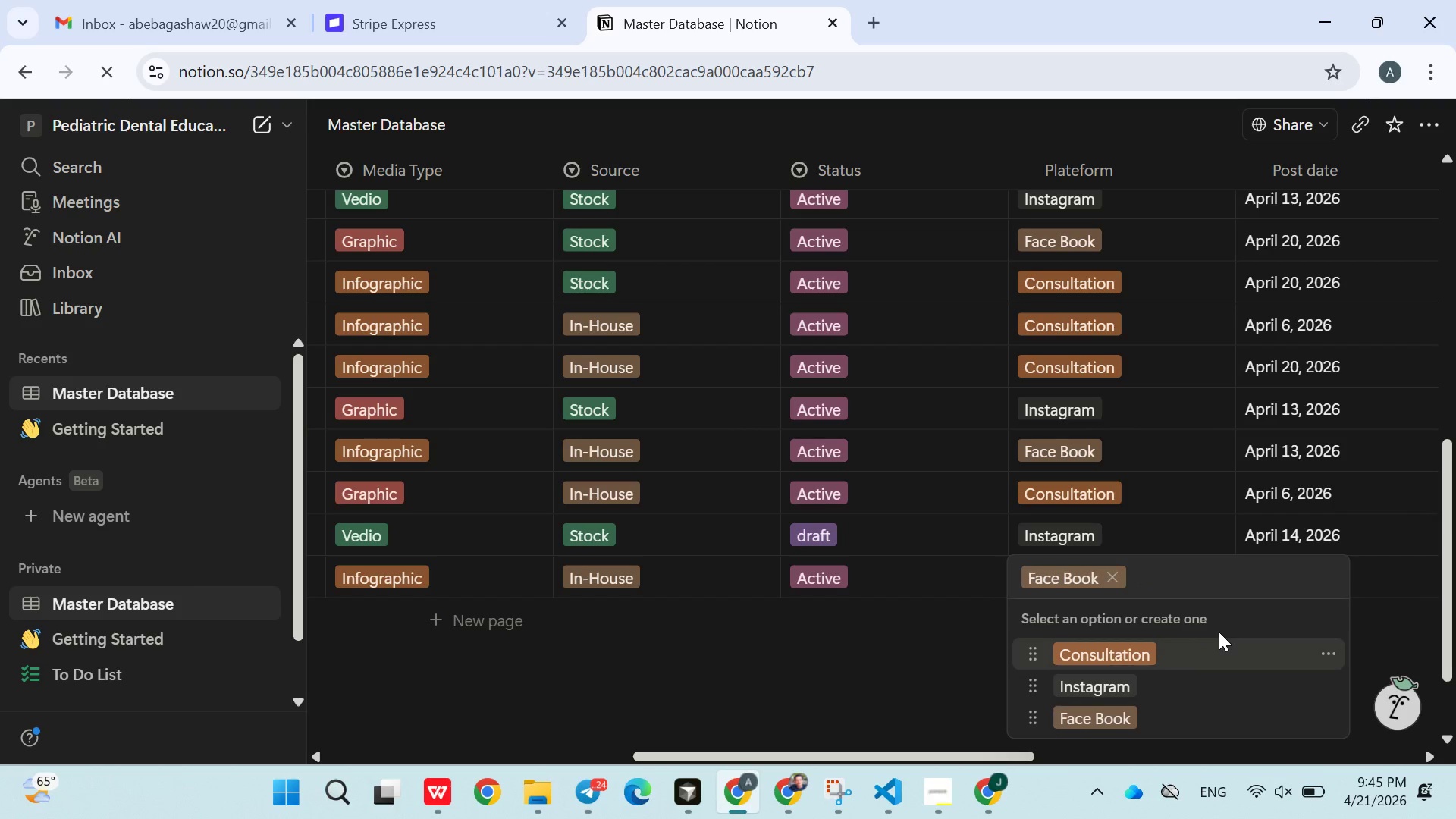 
left_click([897, 681])
 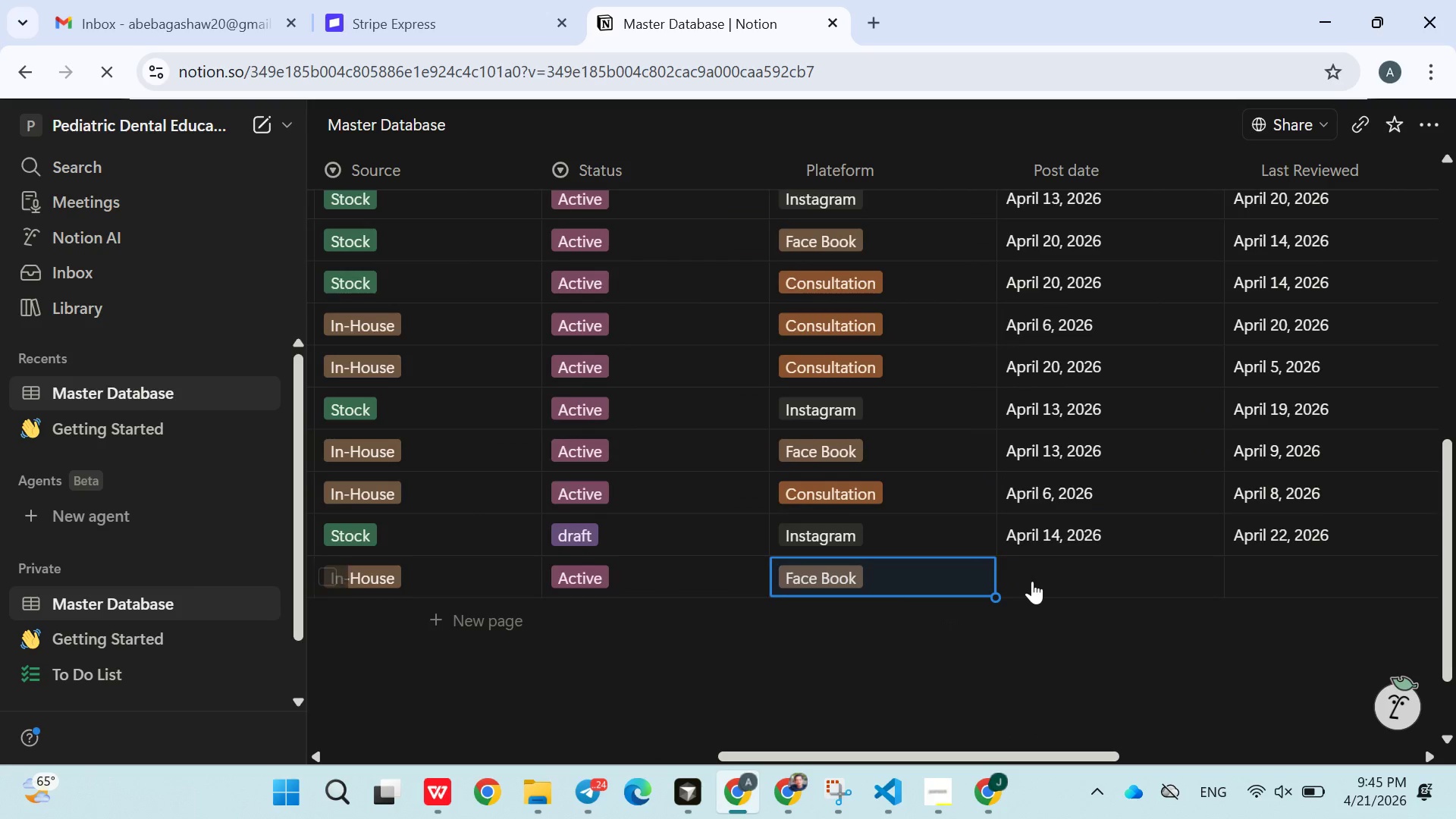 
left_click([1036, 582])
 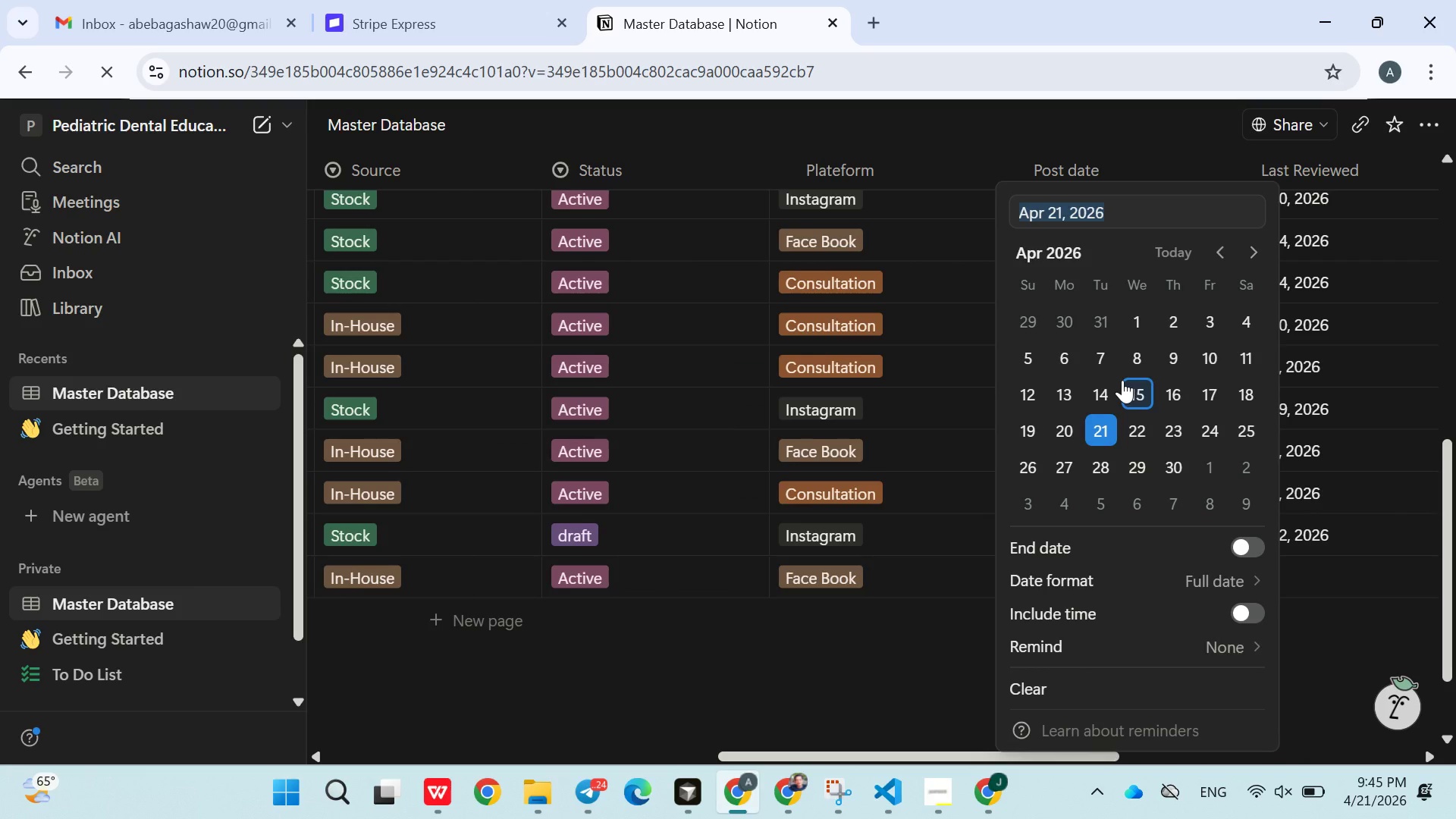 
left_click([1122, 380])
 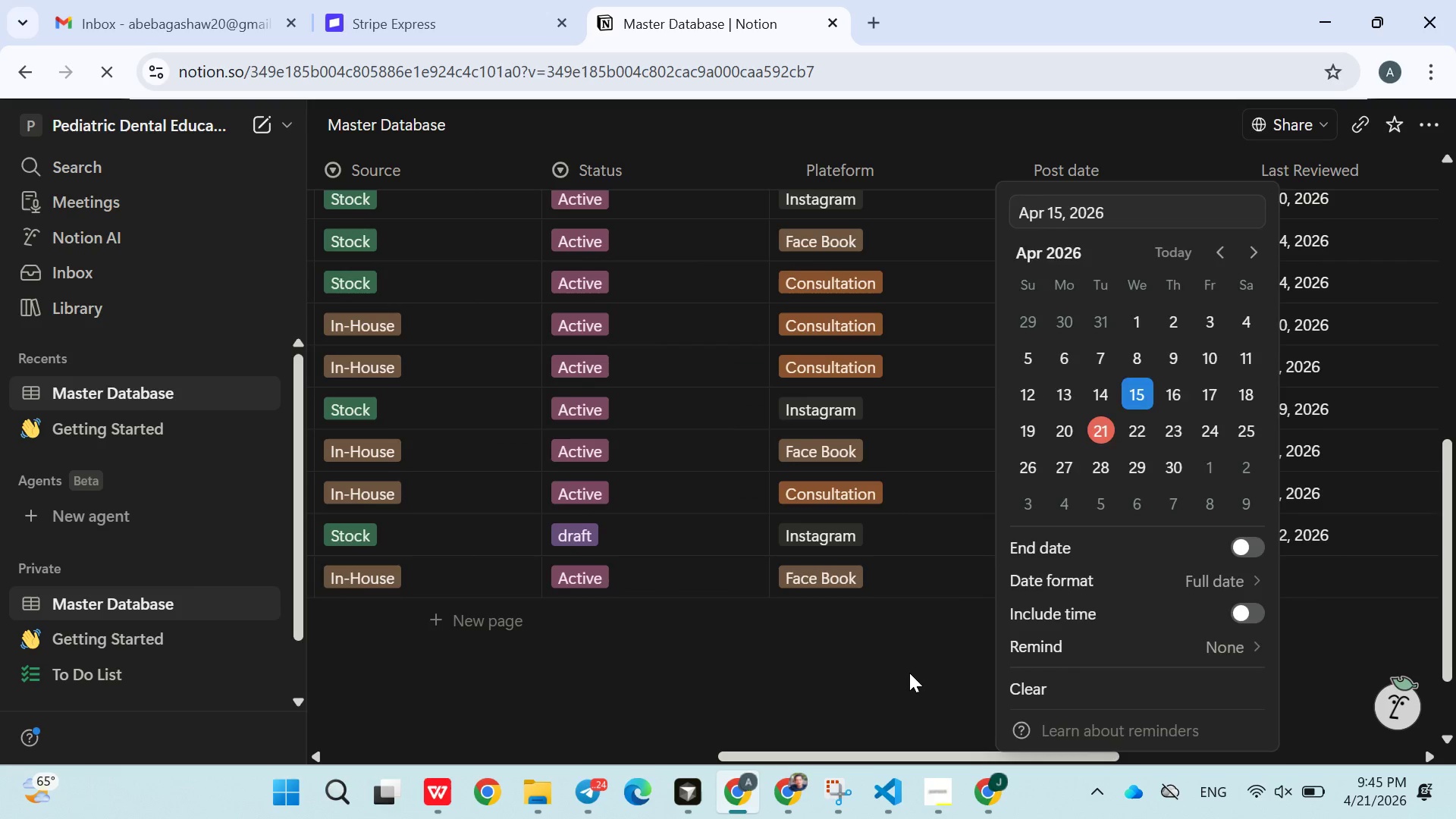 
left_click([909, 673])
 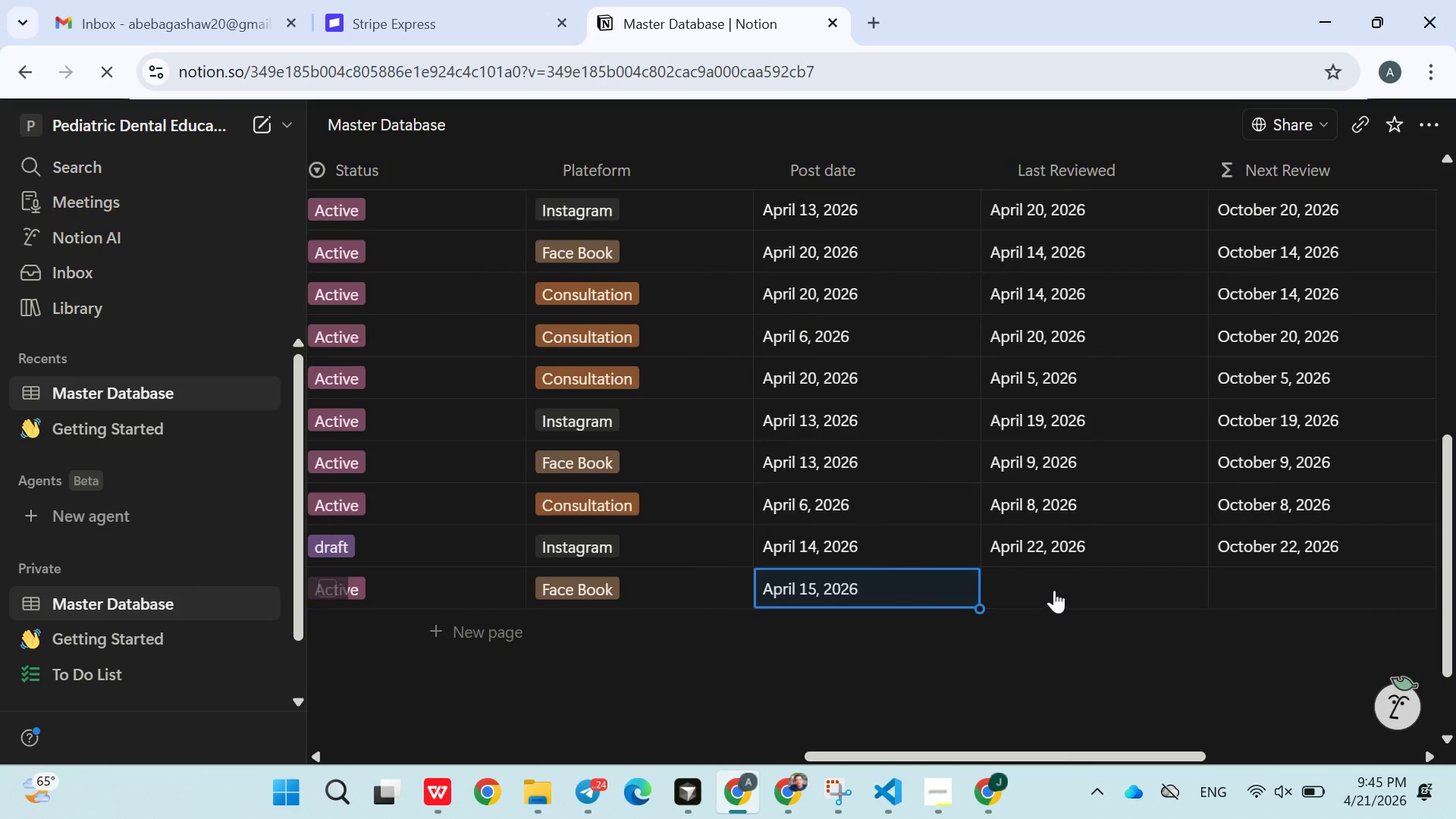 
left_click([1055, 590])
 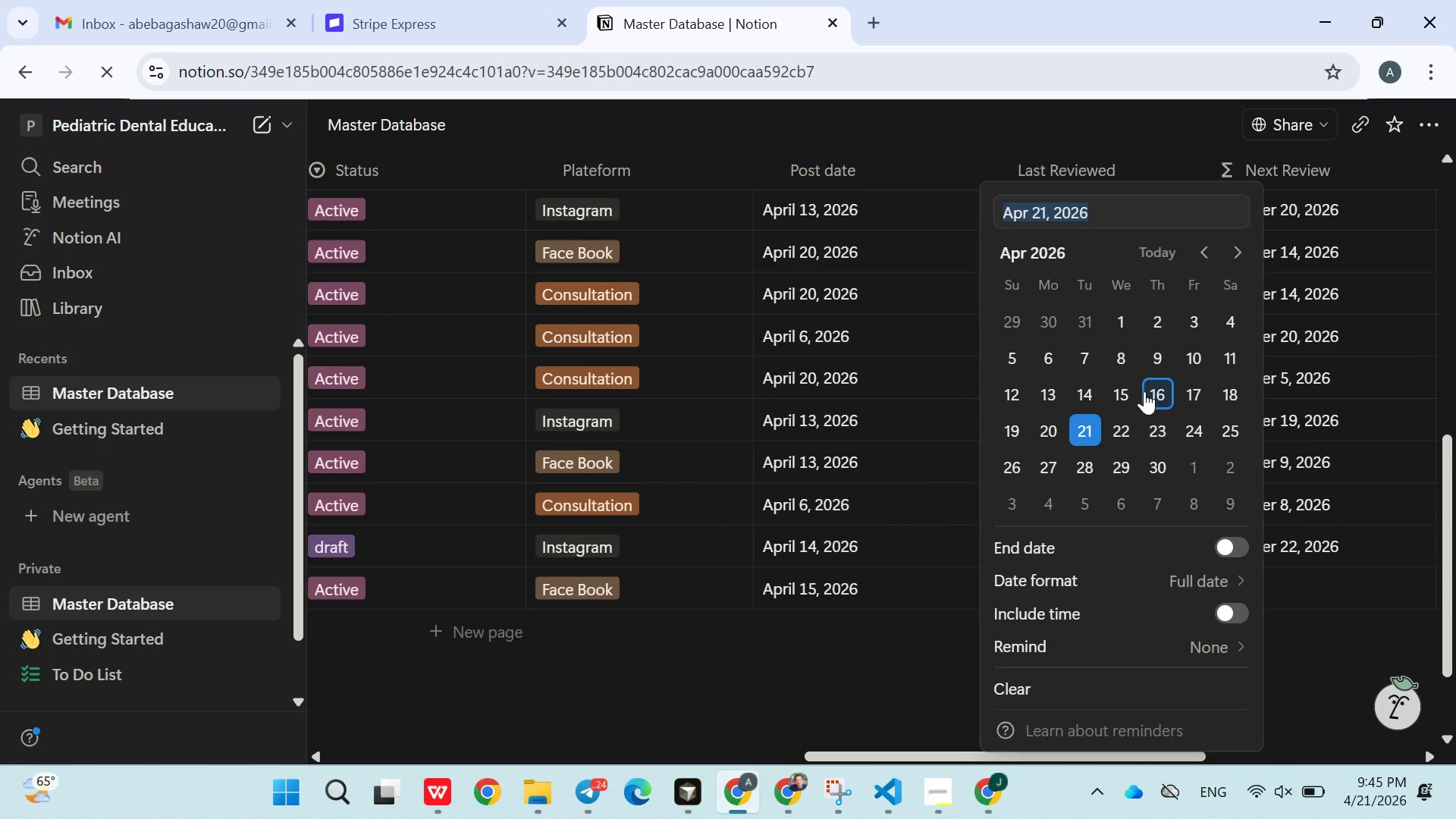 
left_click([1144, 391])
 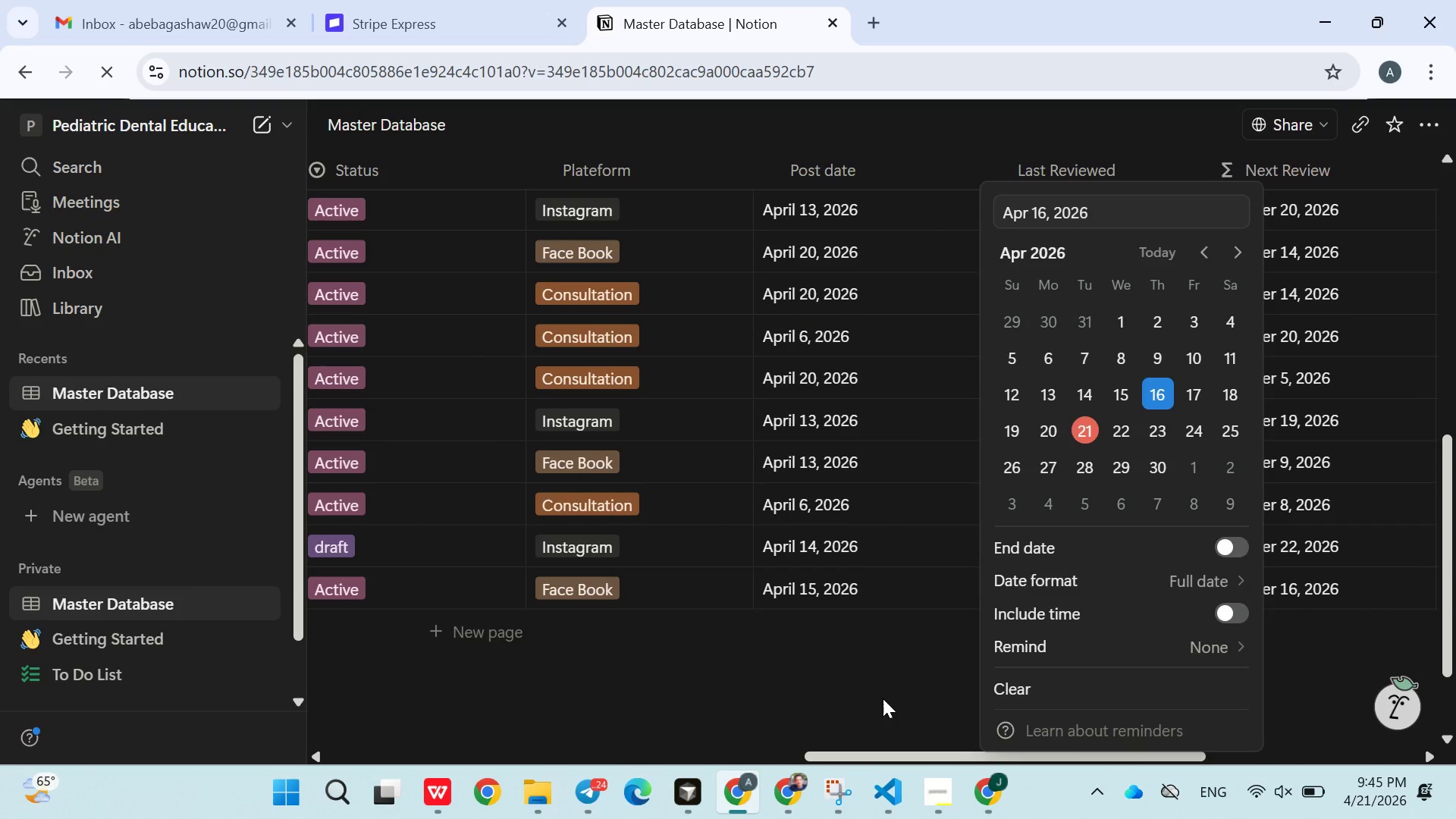 
left_click([879, 697])
 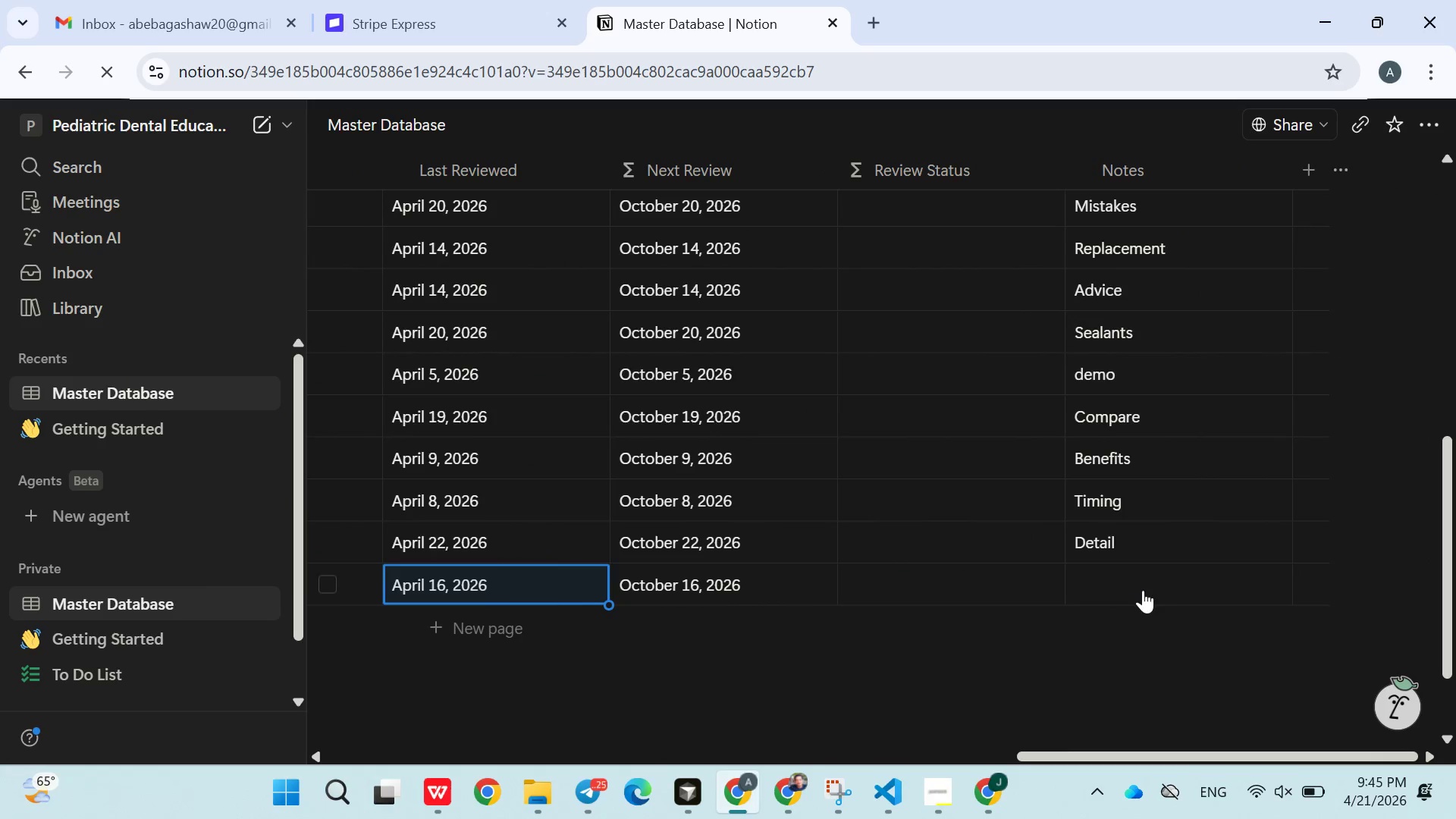 
left_click([1163, 576])
 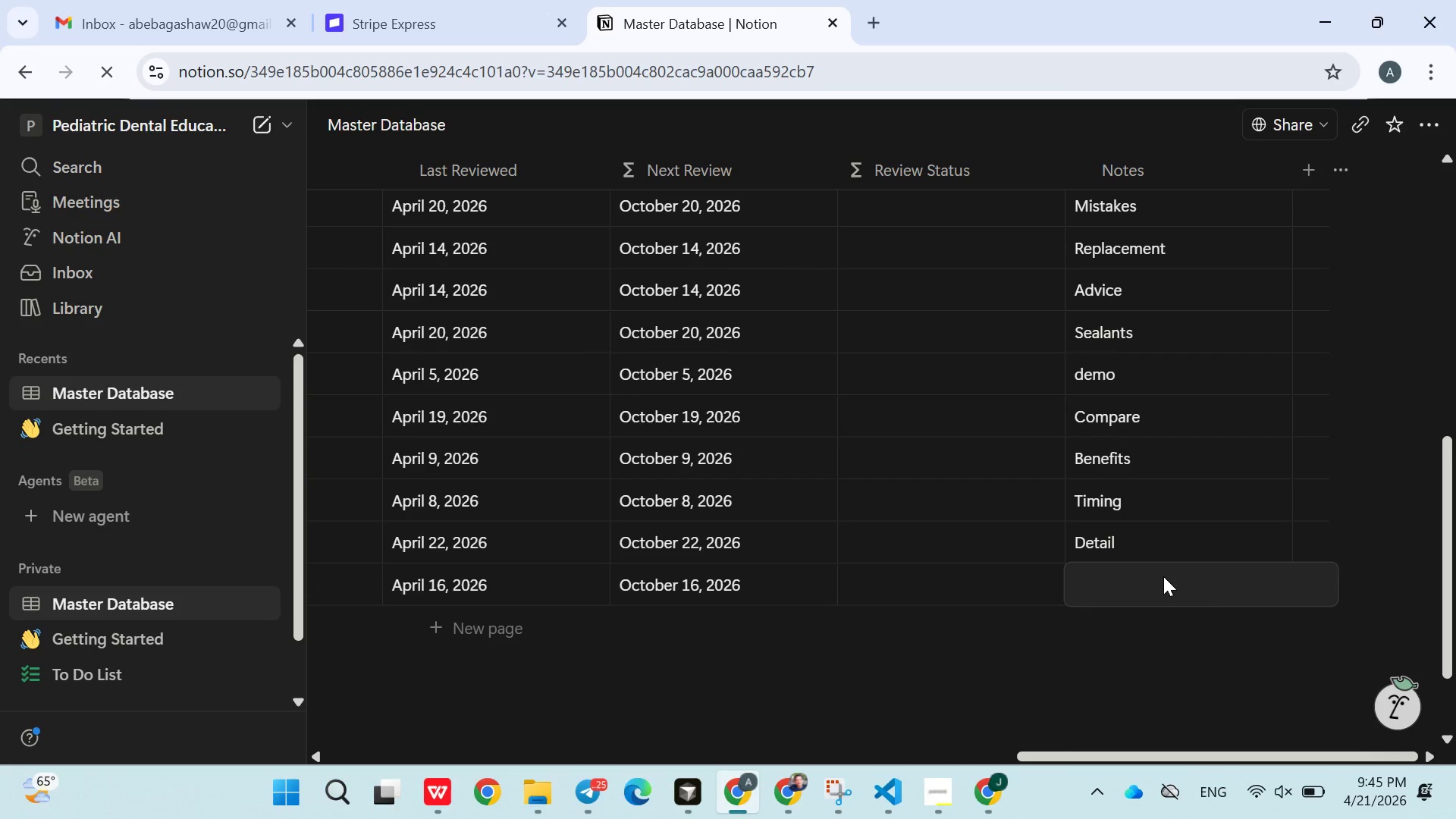 
type(Duration)
 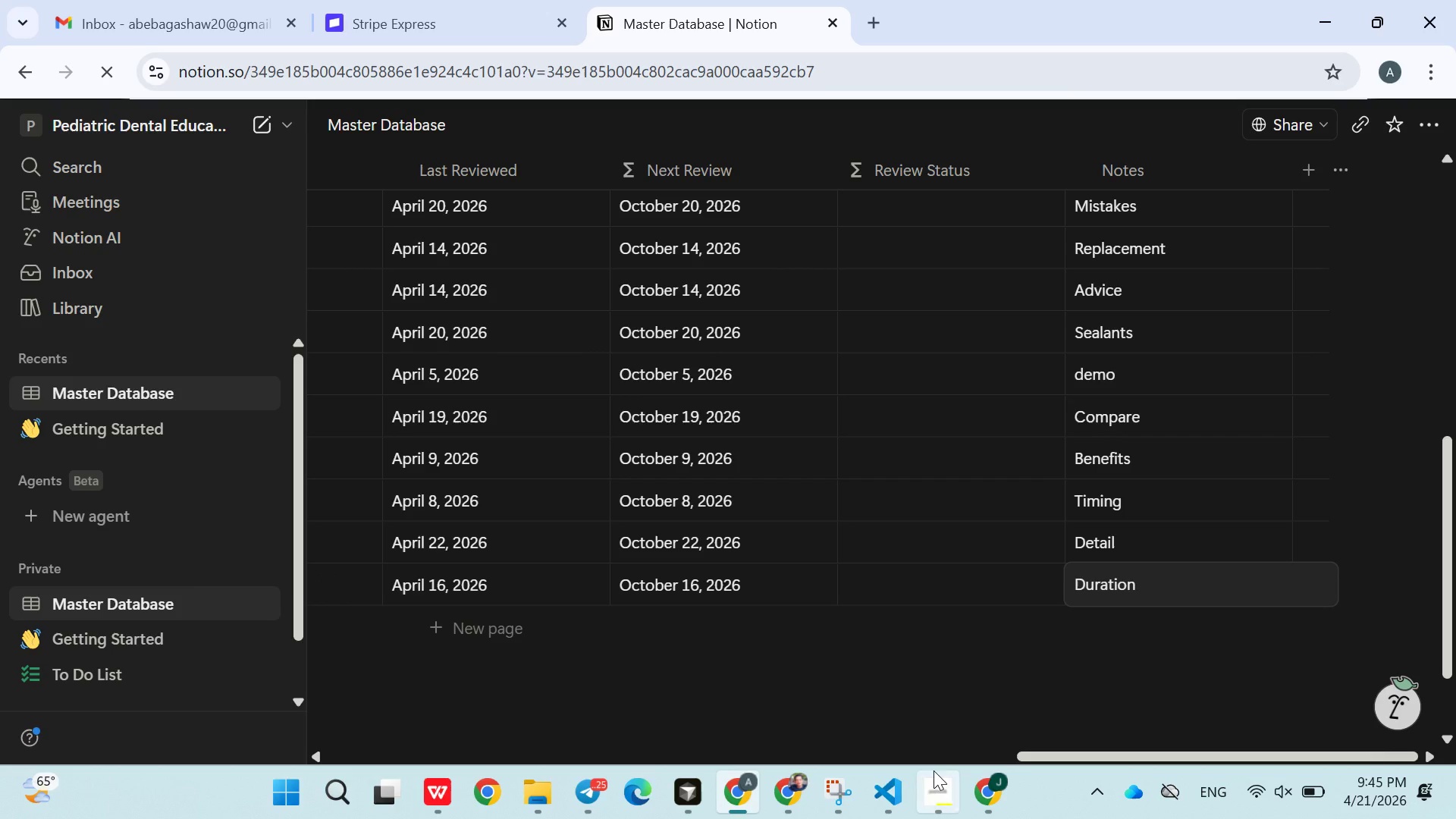 
left_click([942, 792])
 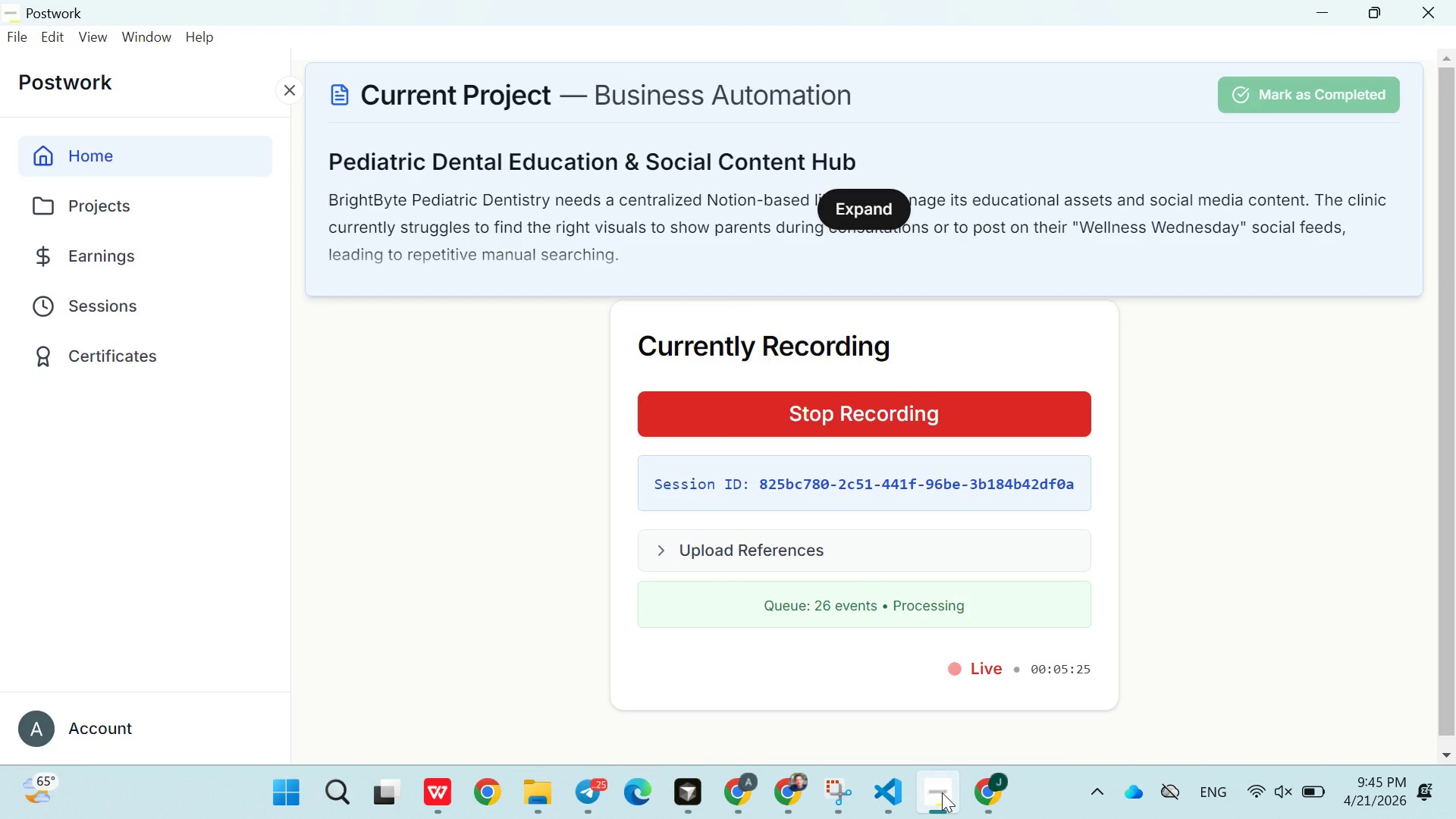 
left_click([942, 792])